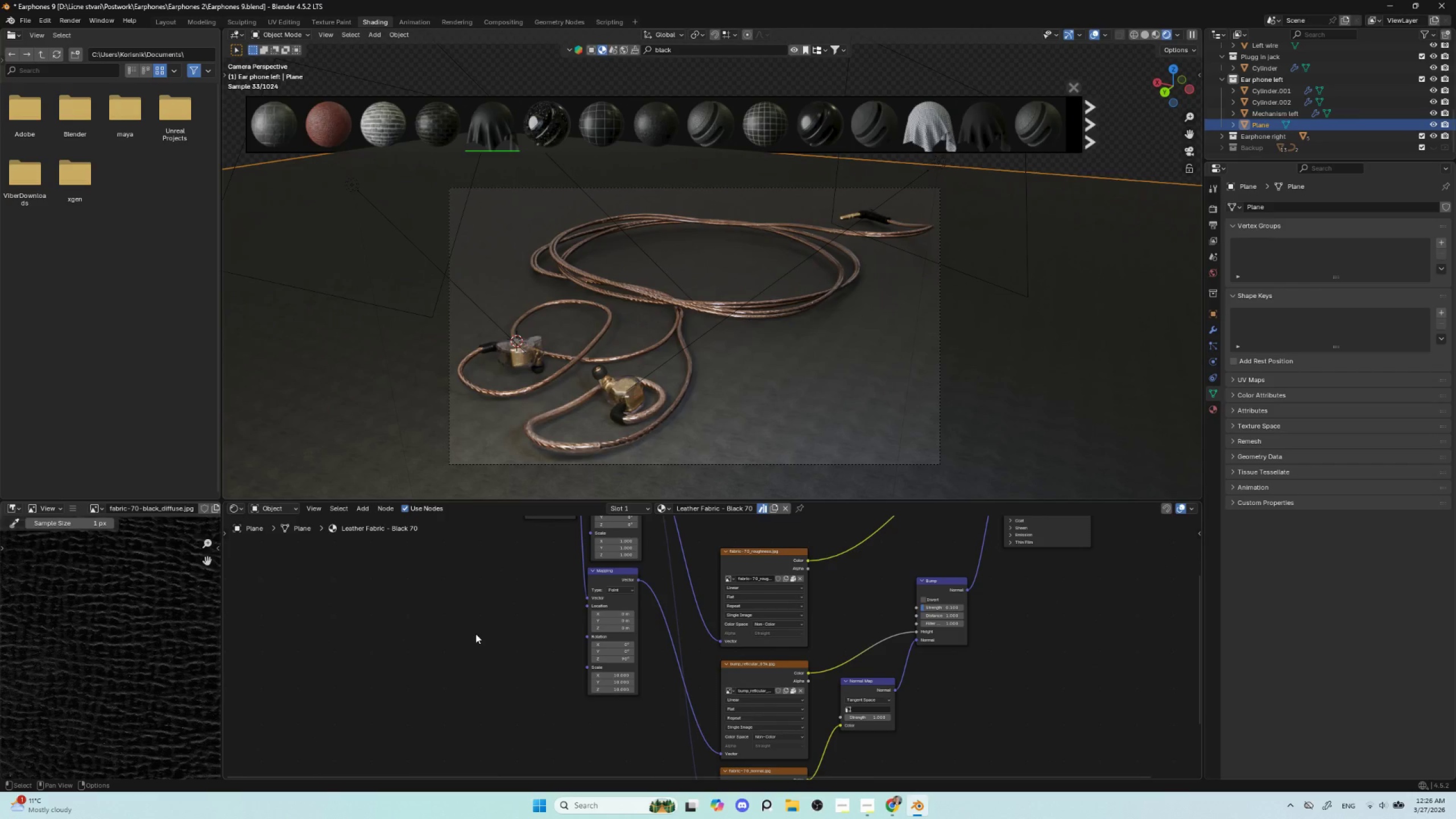 
scroll: coordinate [570, 661], scroll_direction: up, amount: 3.0
 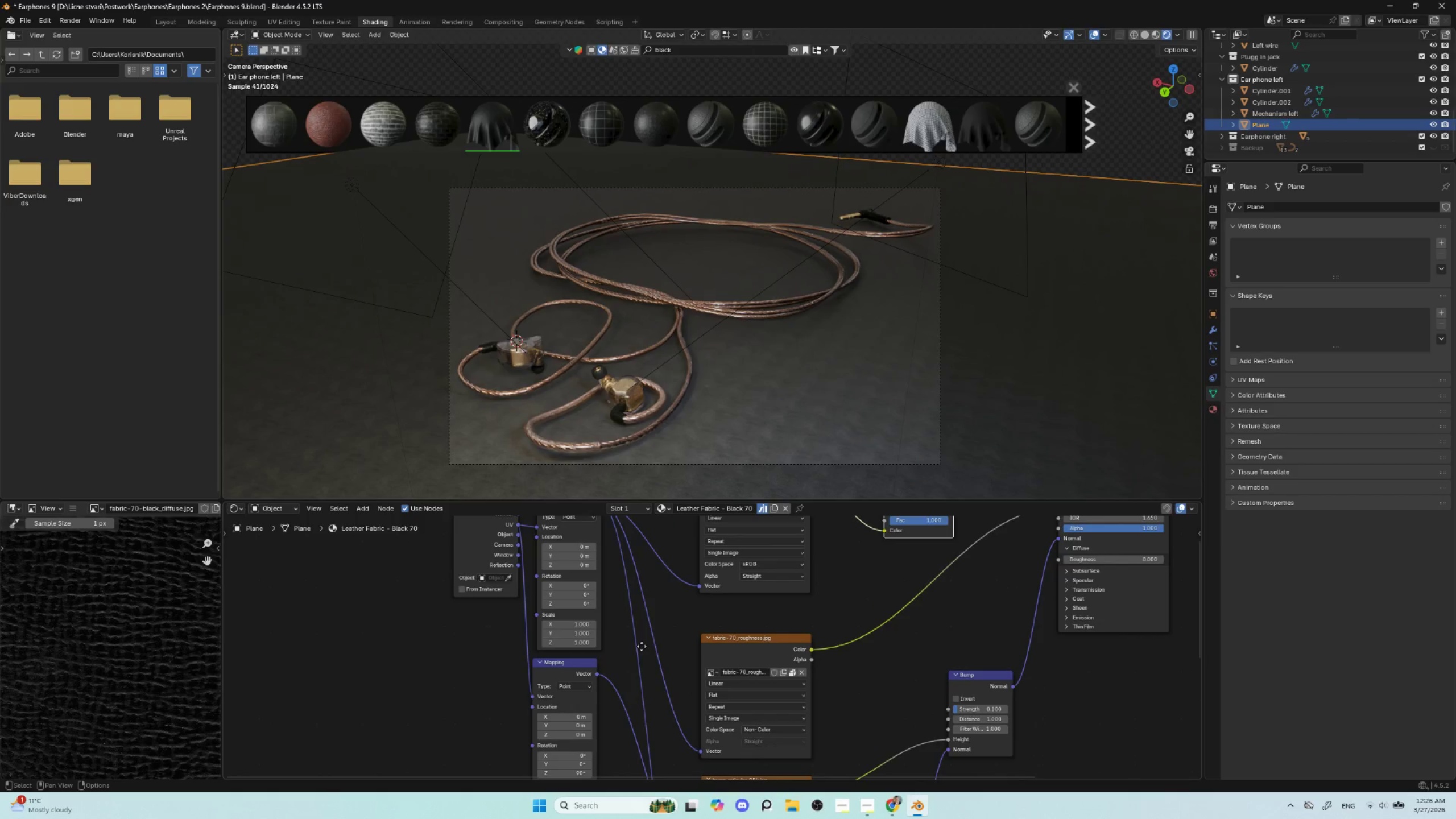 
left_click([342, 715])
 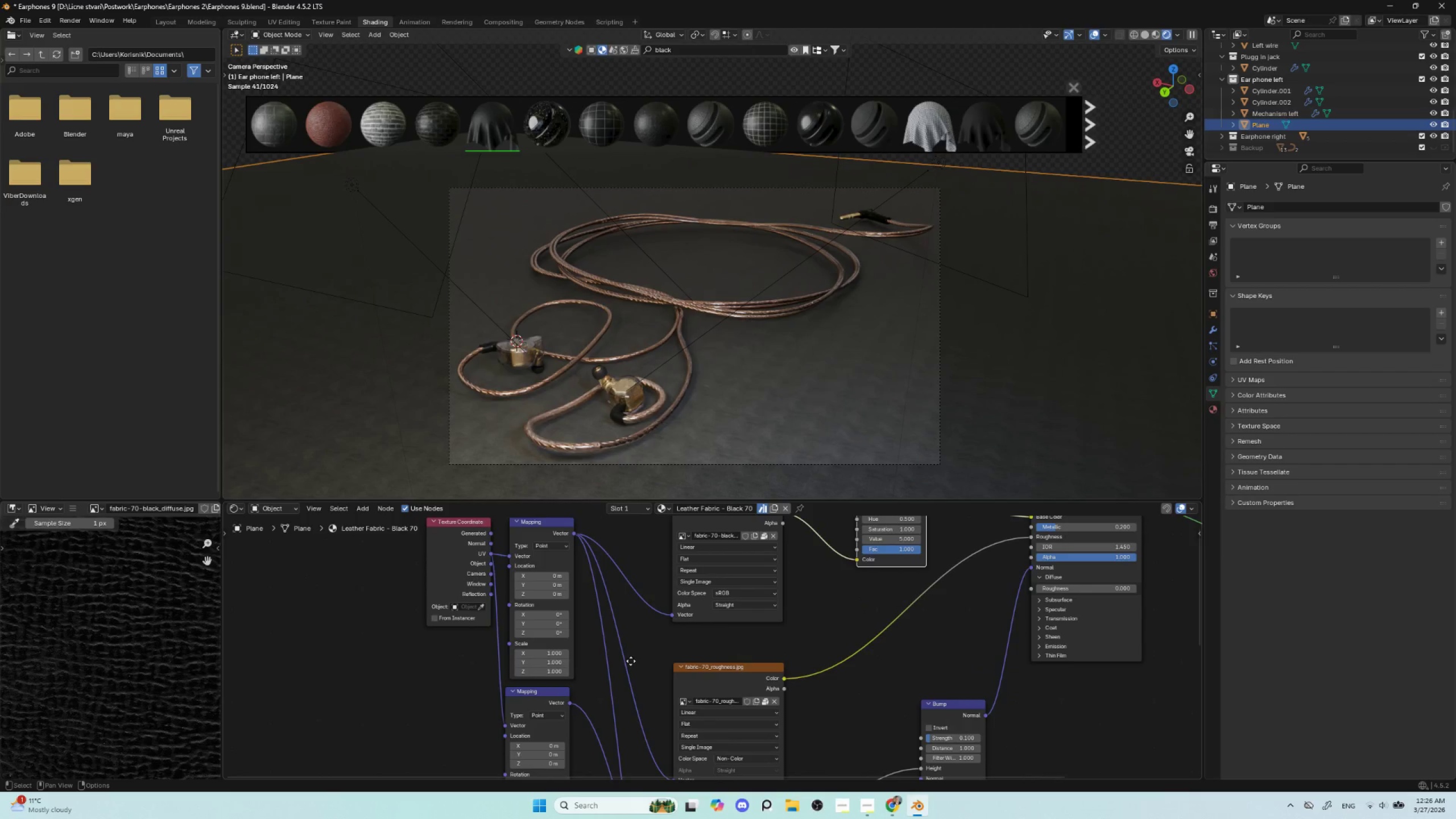 
key(Shift+A)
 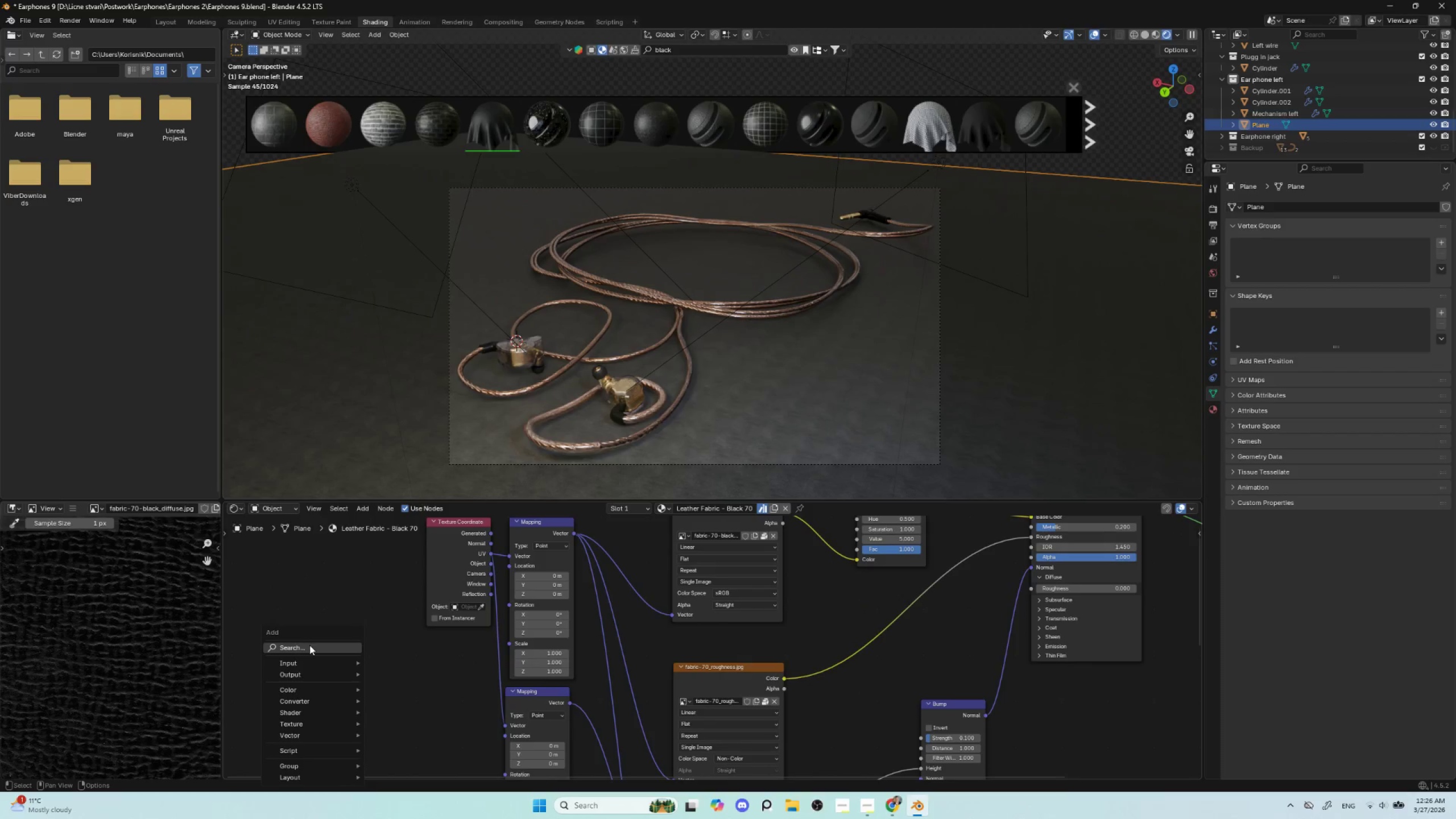 
left_click([309, 646])
 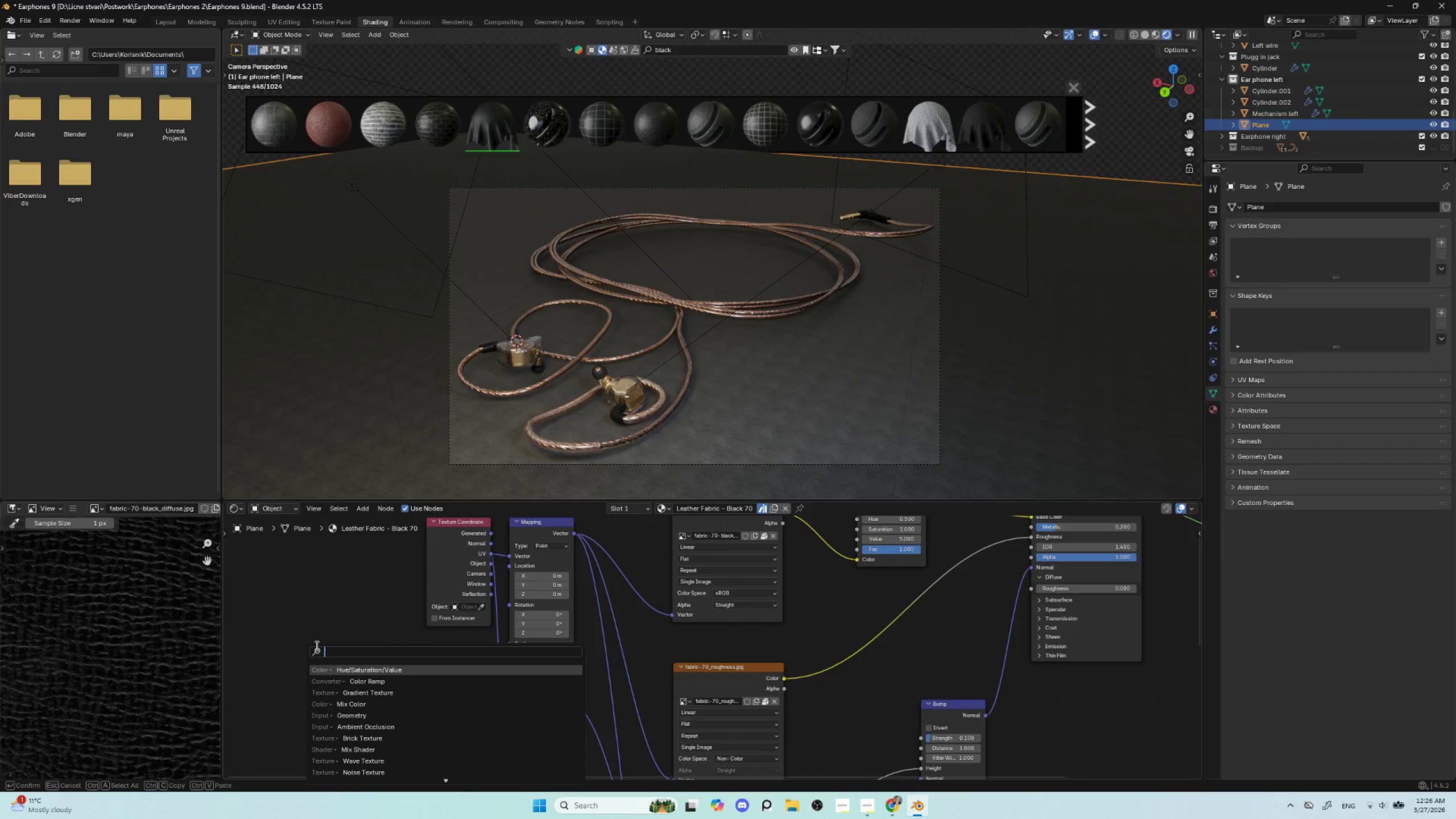 
type(textu)
 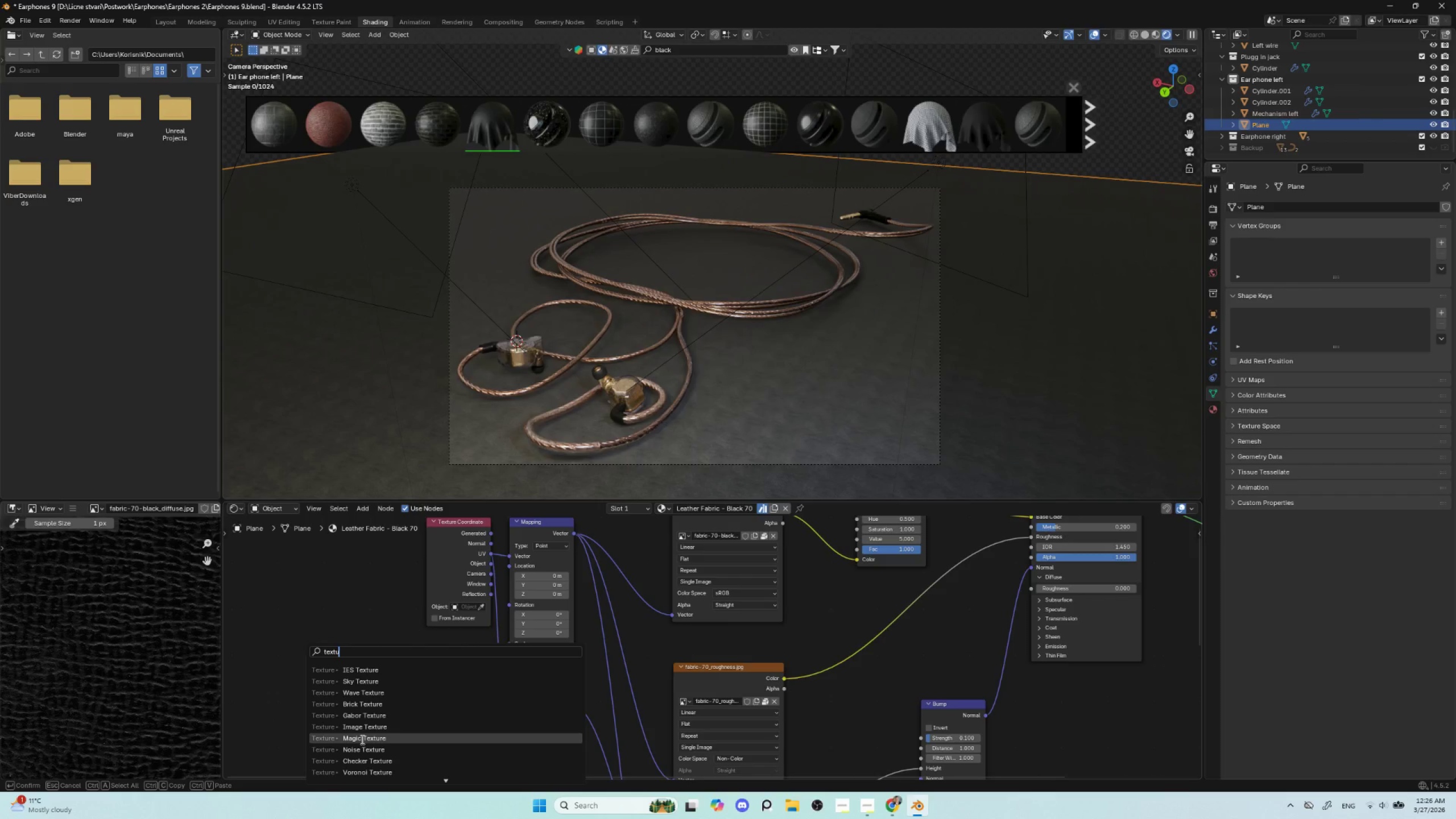 
left_click([359, 770])
 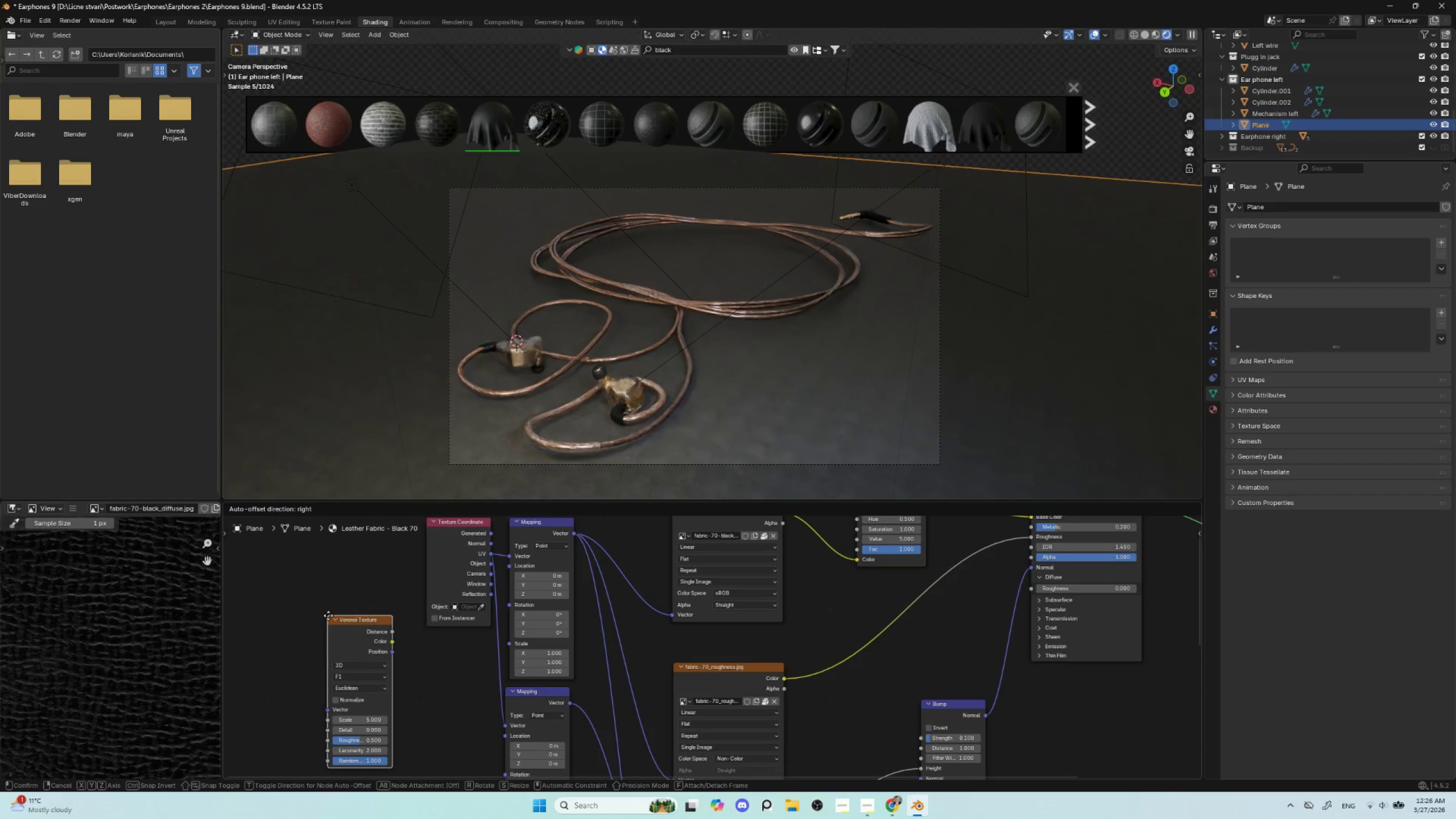 
left_click([335, 629])
 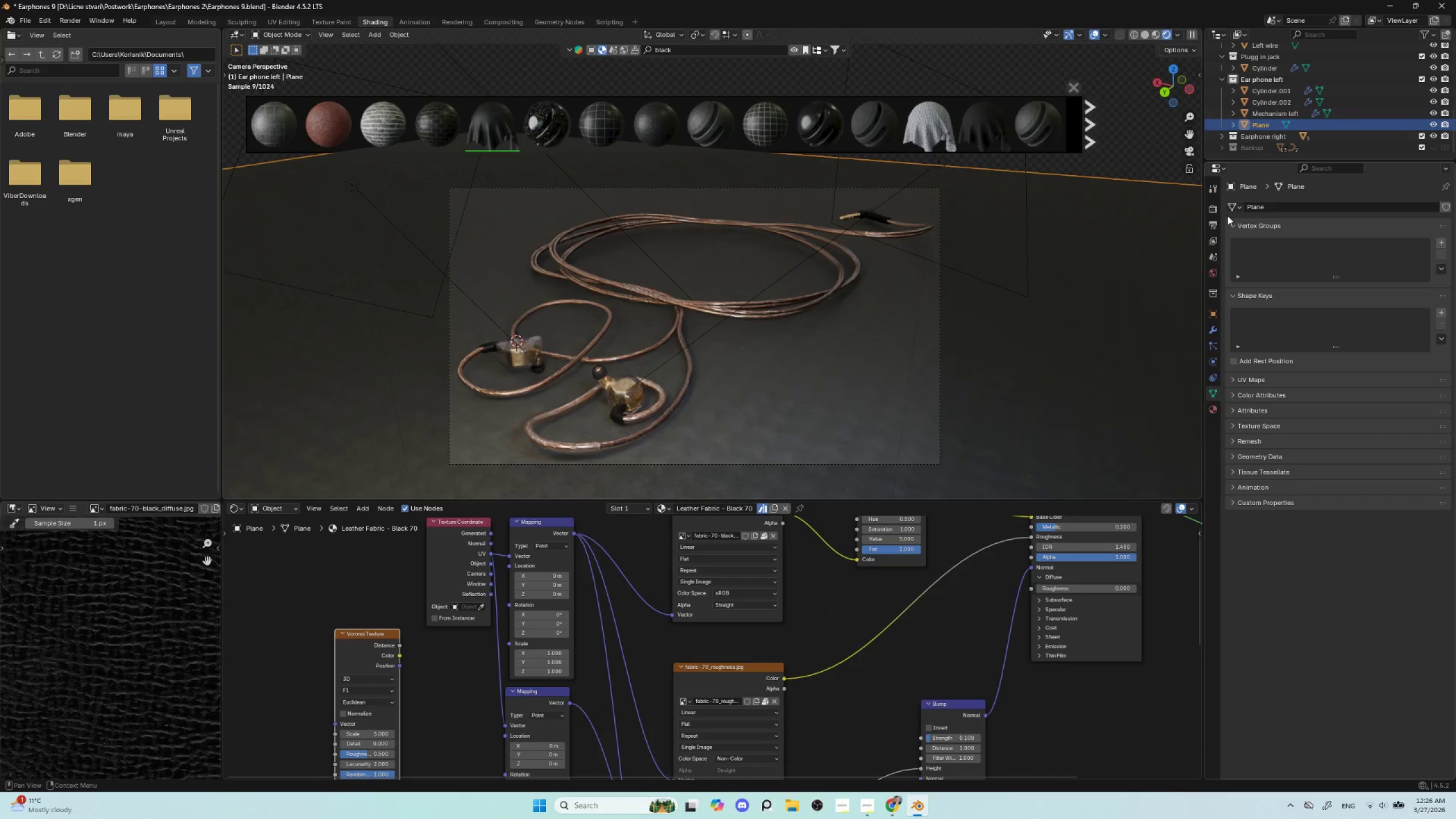 
left_click([1215, 208])
 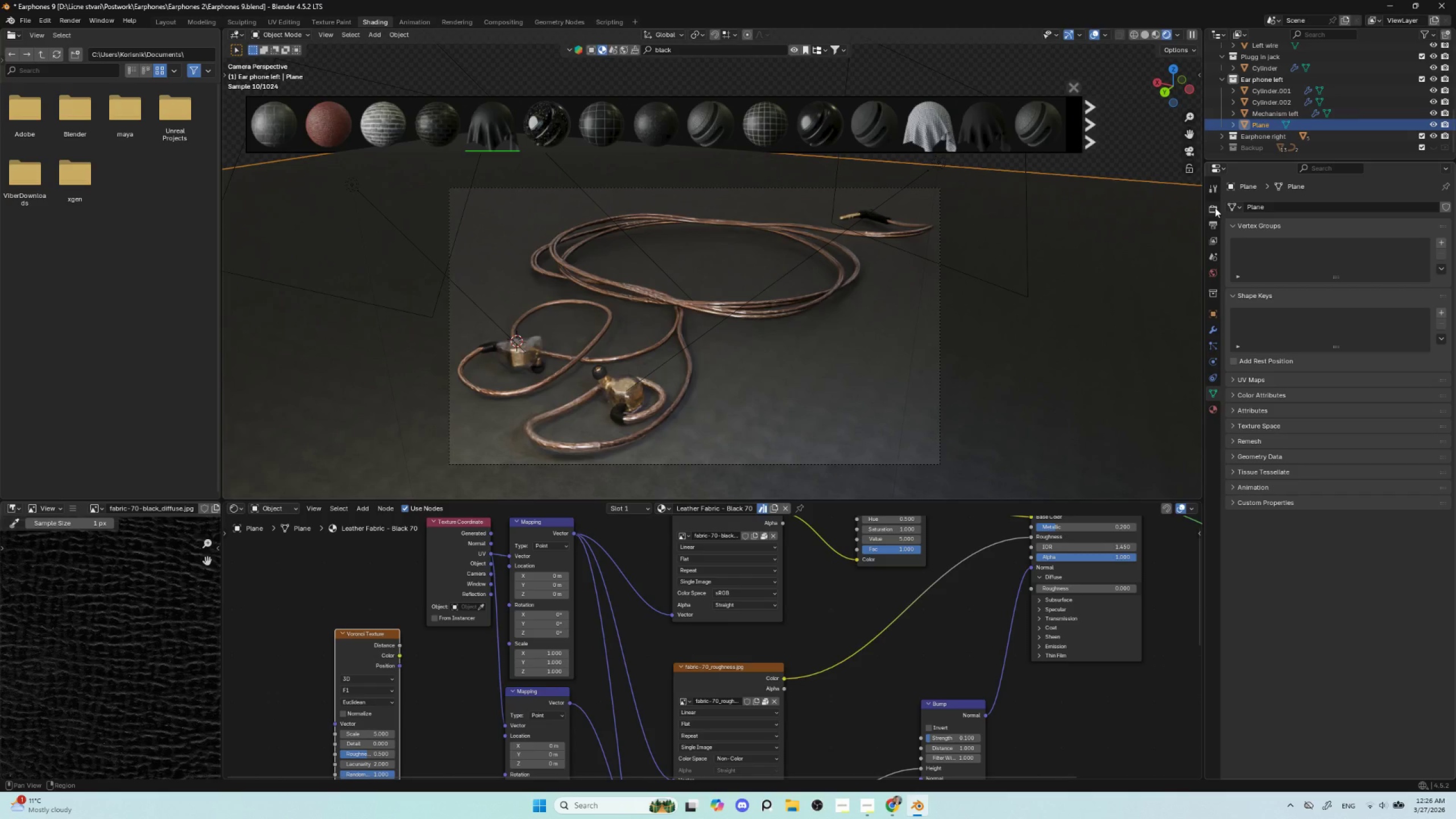 
left_click([1337, 204])
 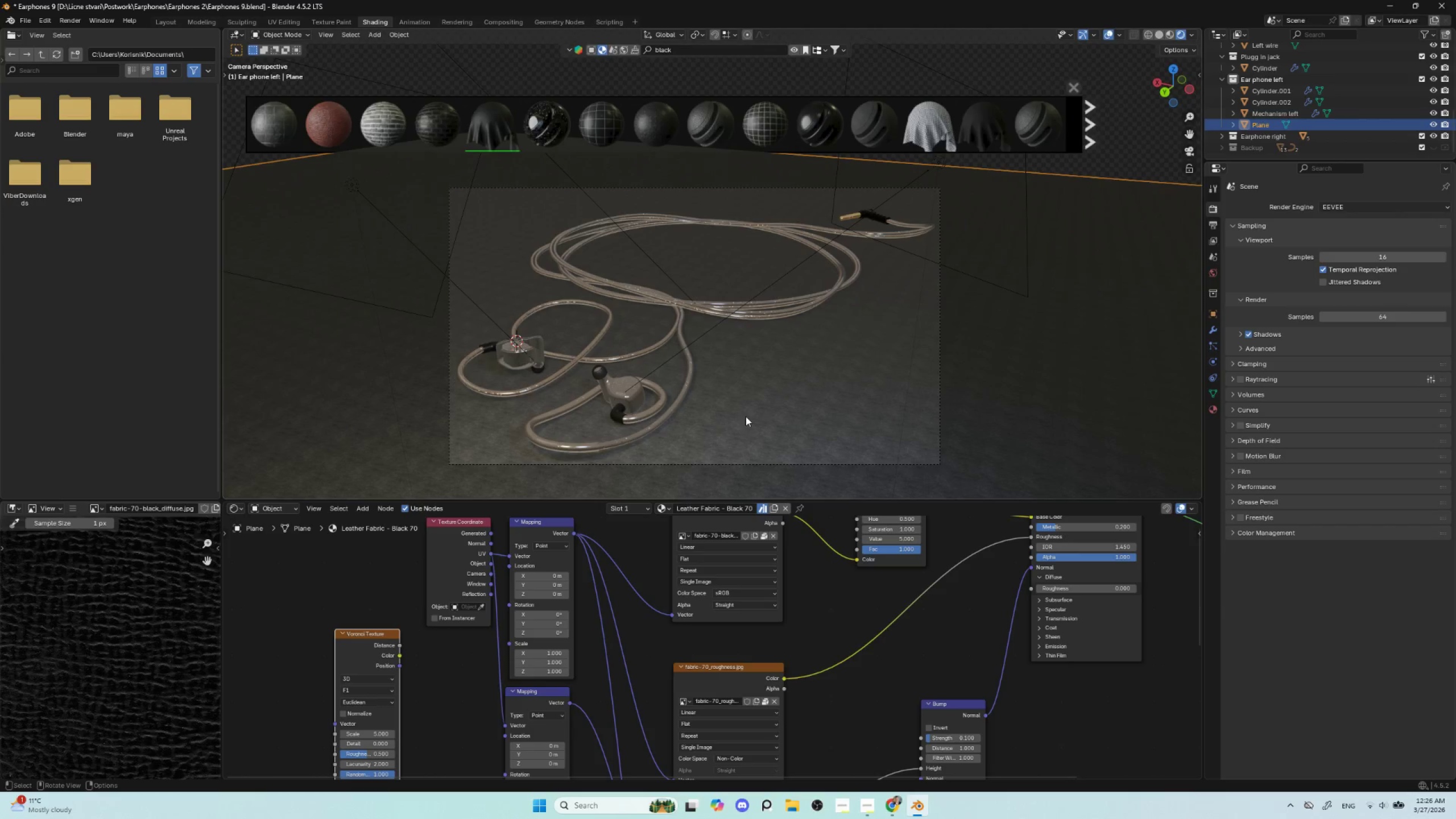 
hold_key(key=ShiftLeft, duration=0.81)
 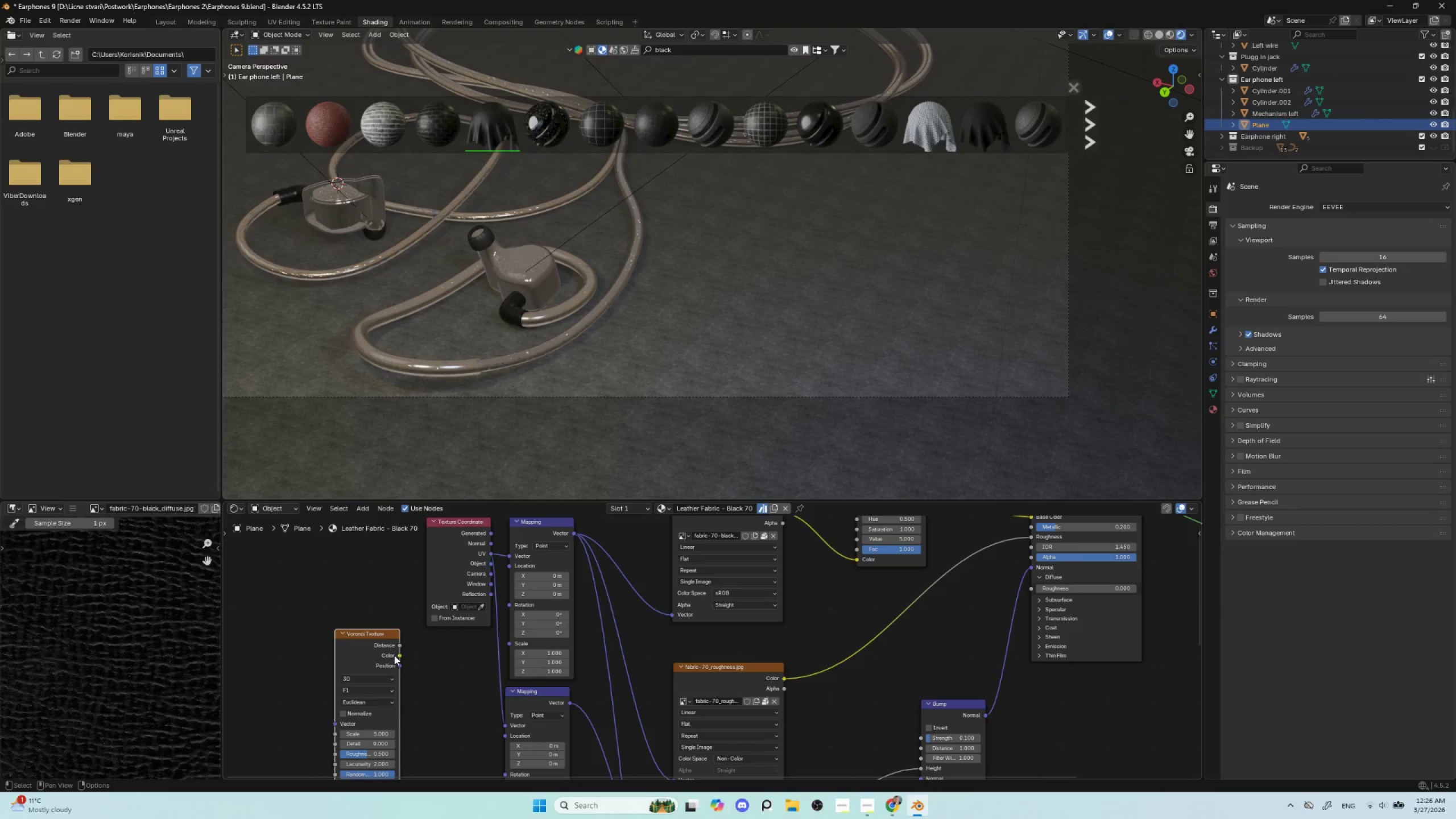 
scroll: coordinate [735, 420], scroll_direction: up, amount: 3.0
 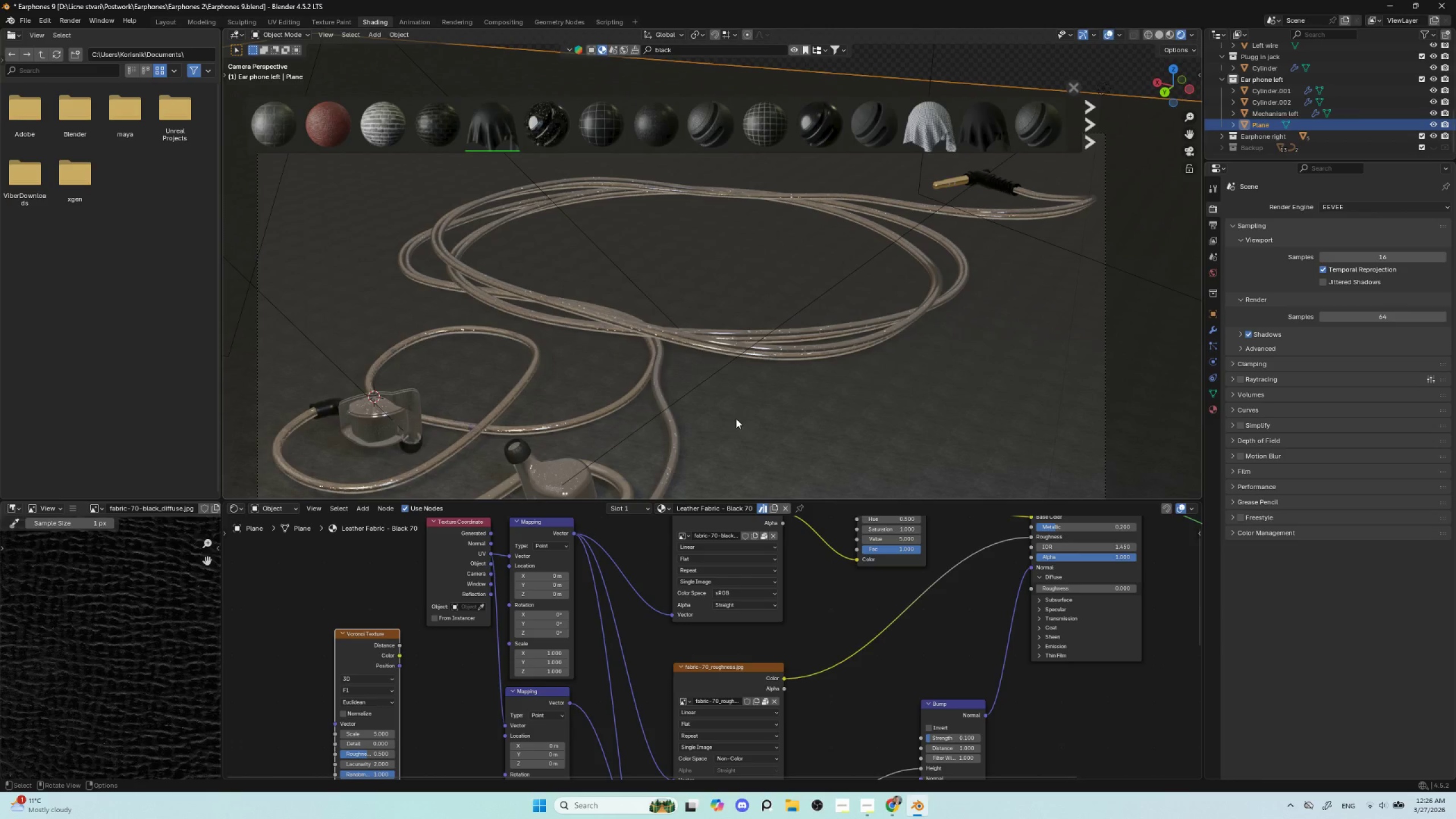 
mouse_move([375, 735])
 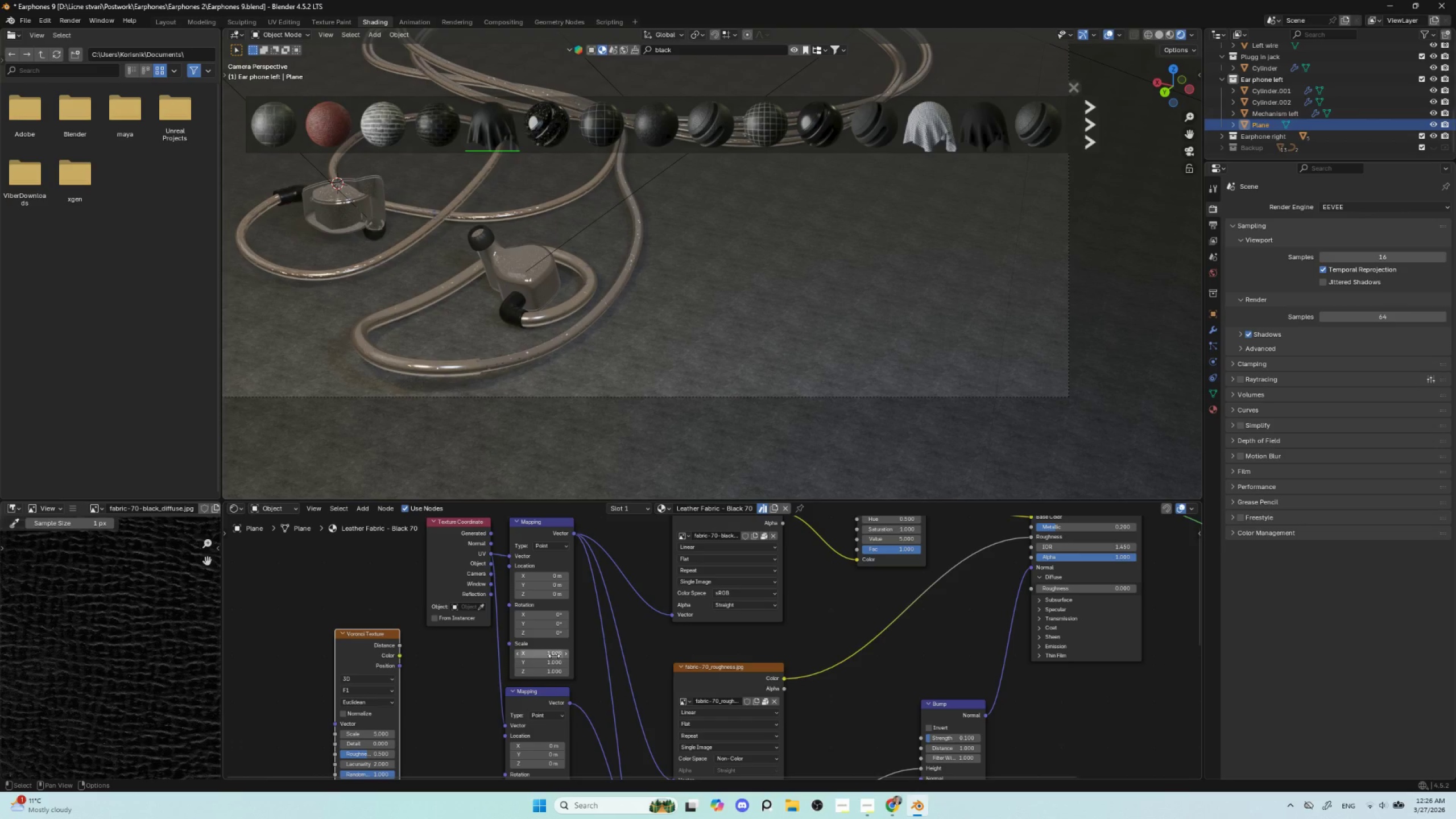 
left_click_drag(start_coordinate=[554, 656], to_coordinate=[550, 194])
 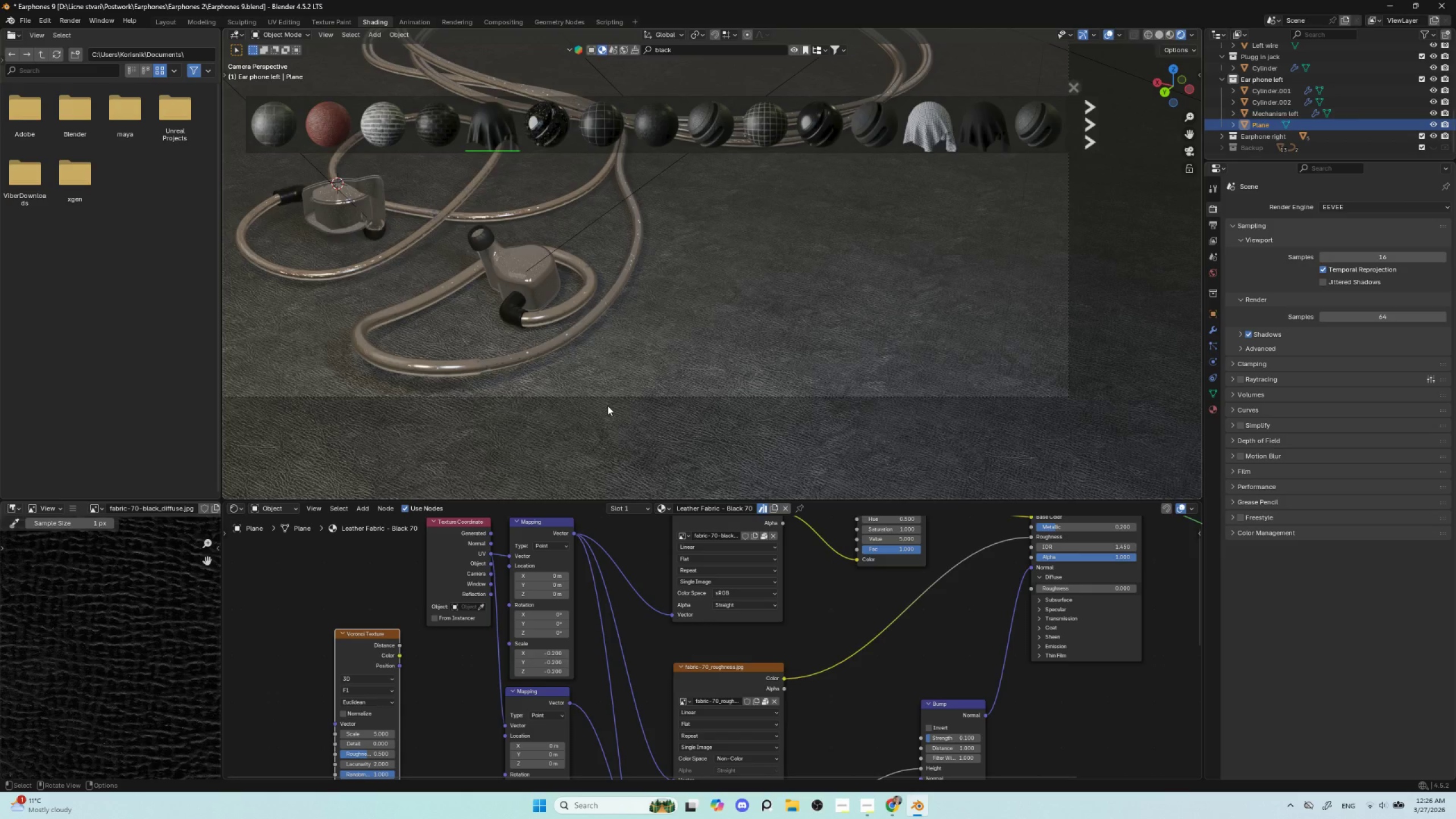 
scroll: coordinate [607, 406], scroll_direction: down, amount: 2.0
 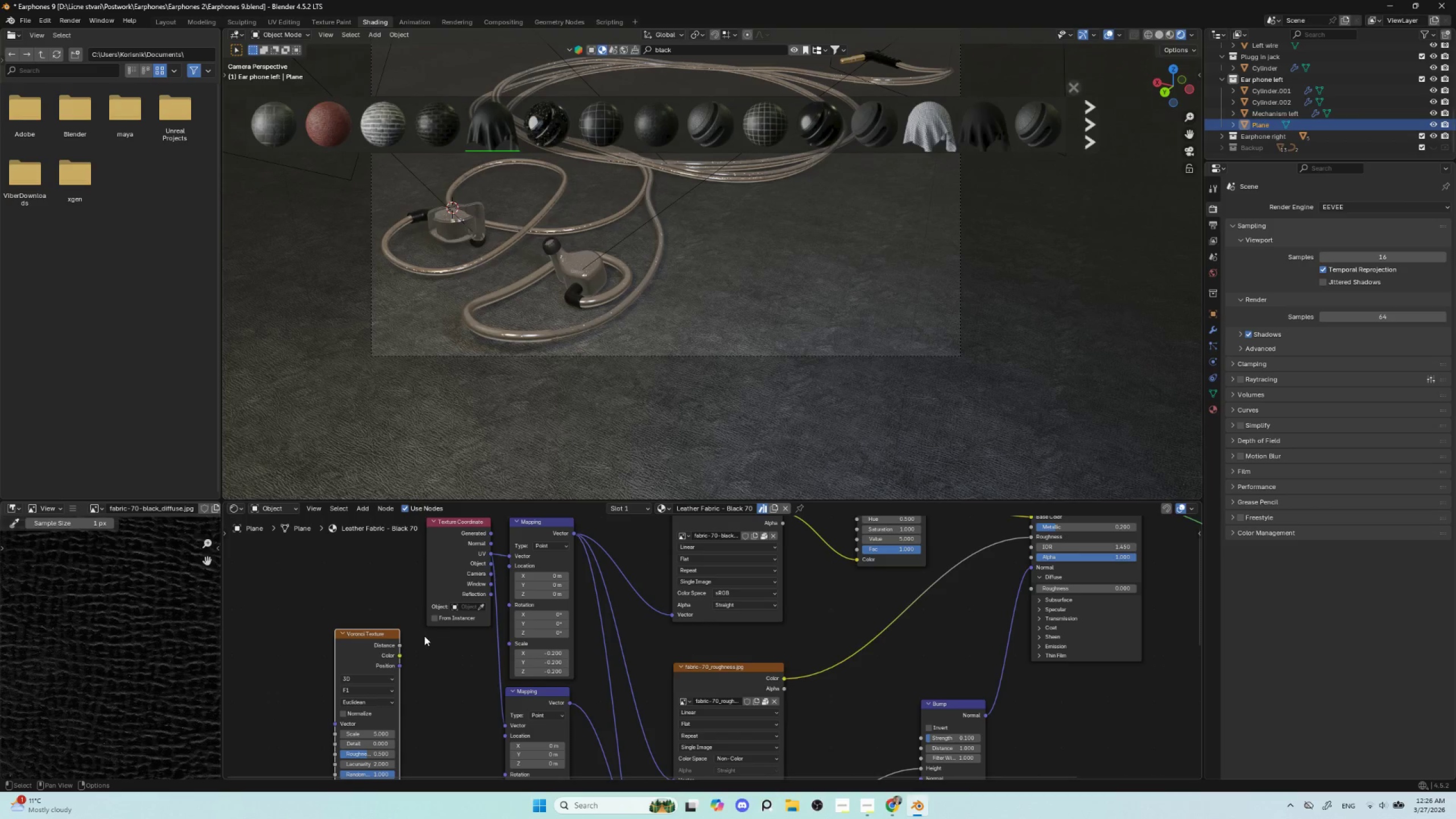 
left_click([391, 638])
 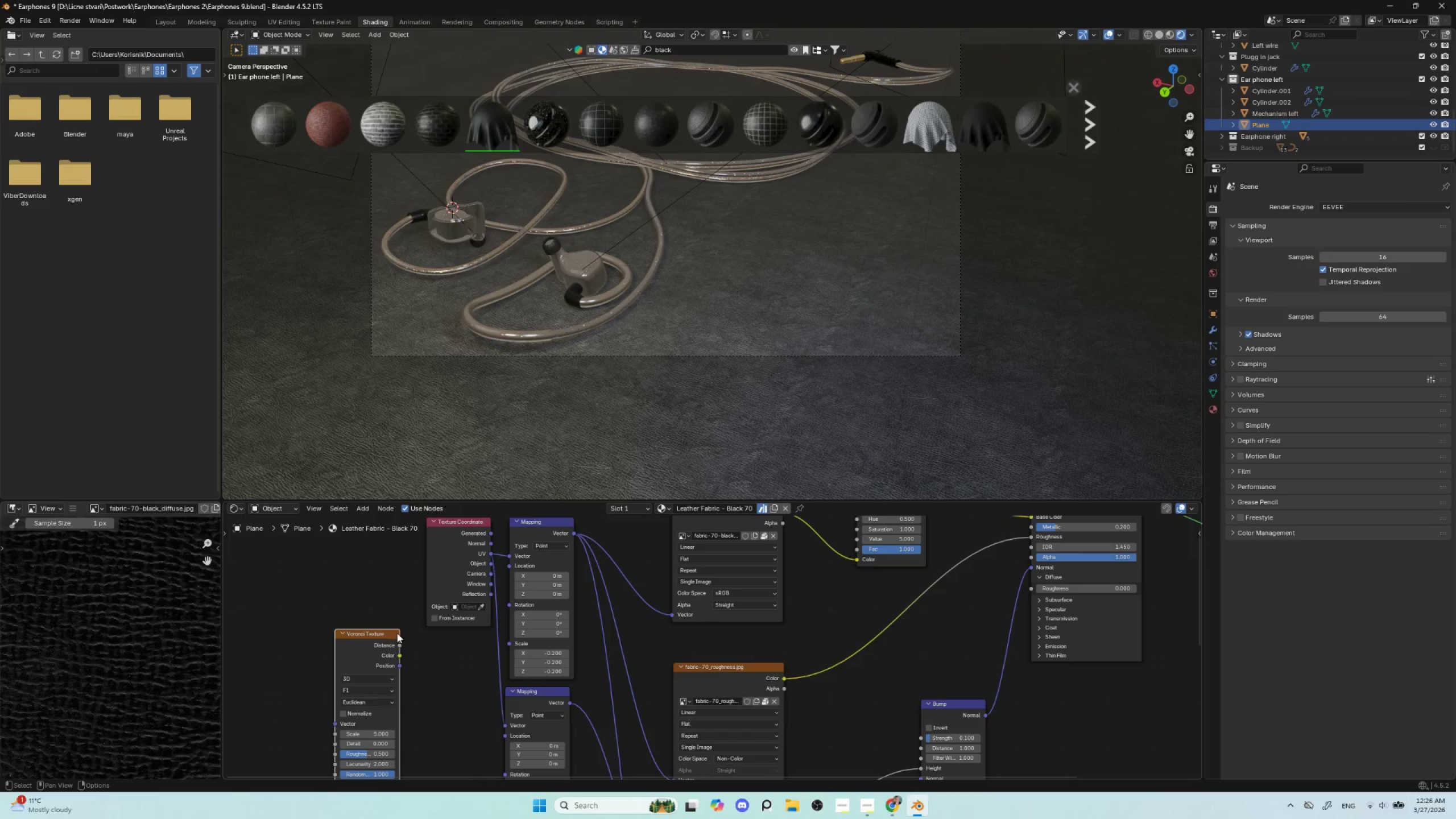 
key(Delete)
 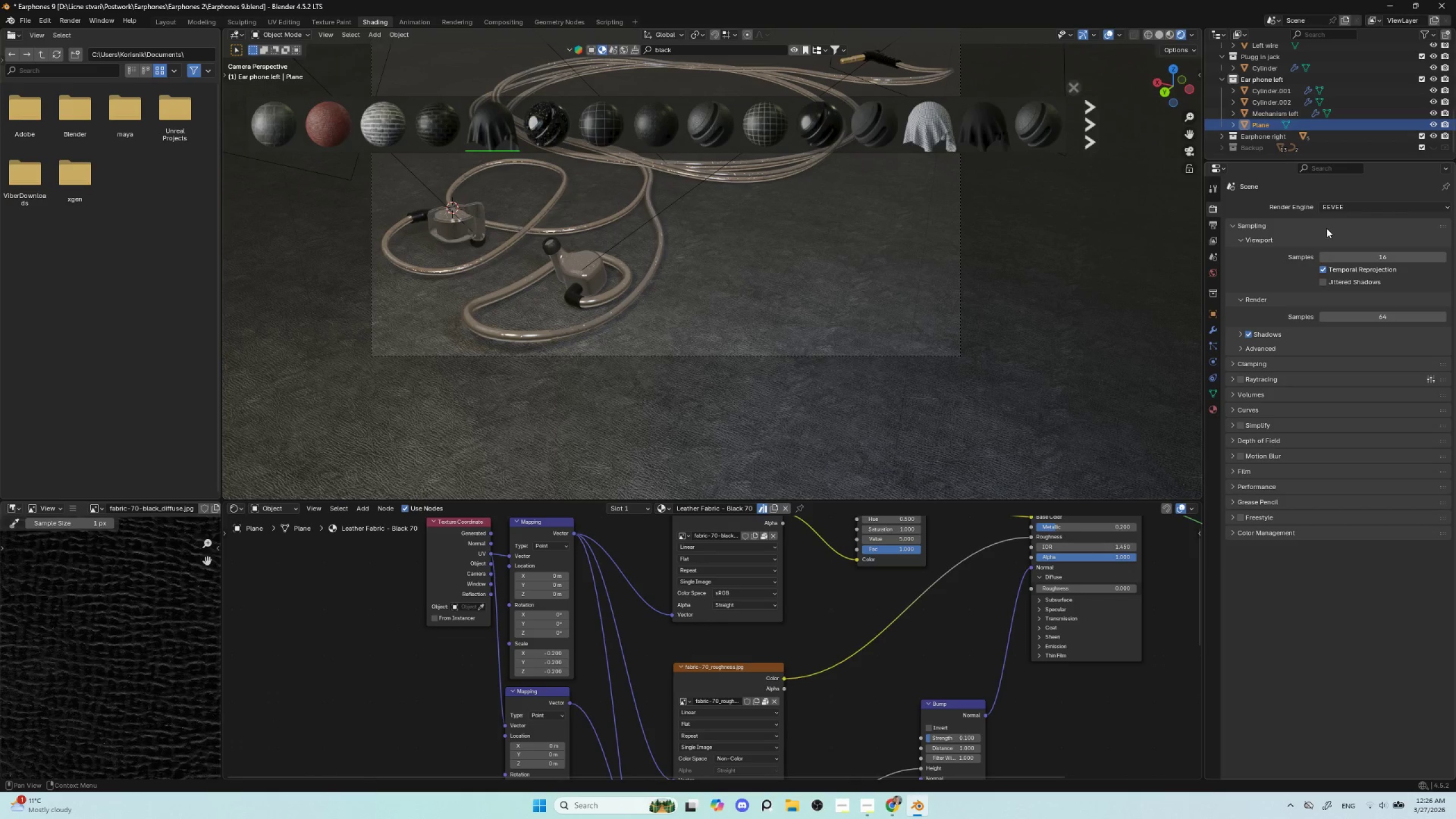 
left_click([1359, 209])
 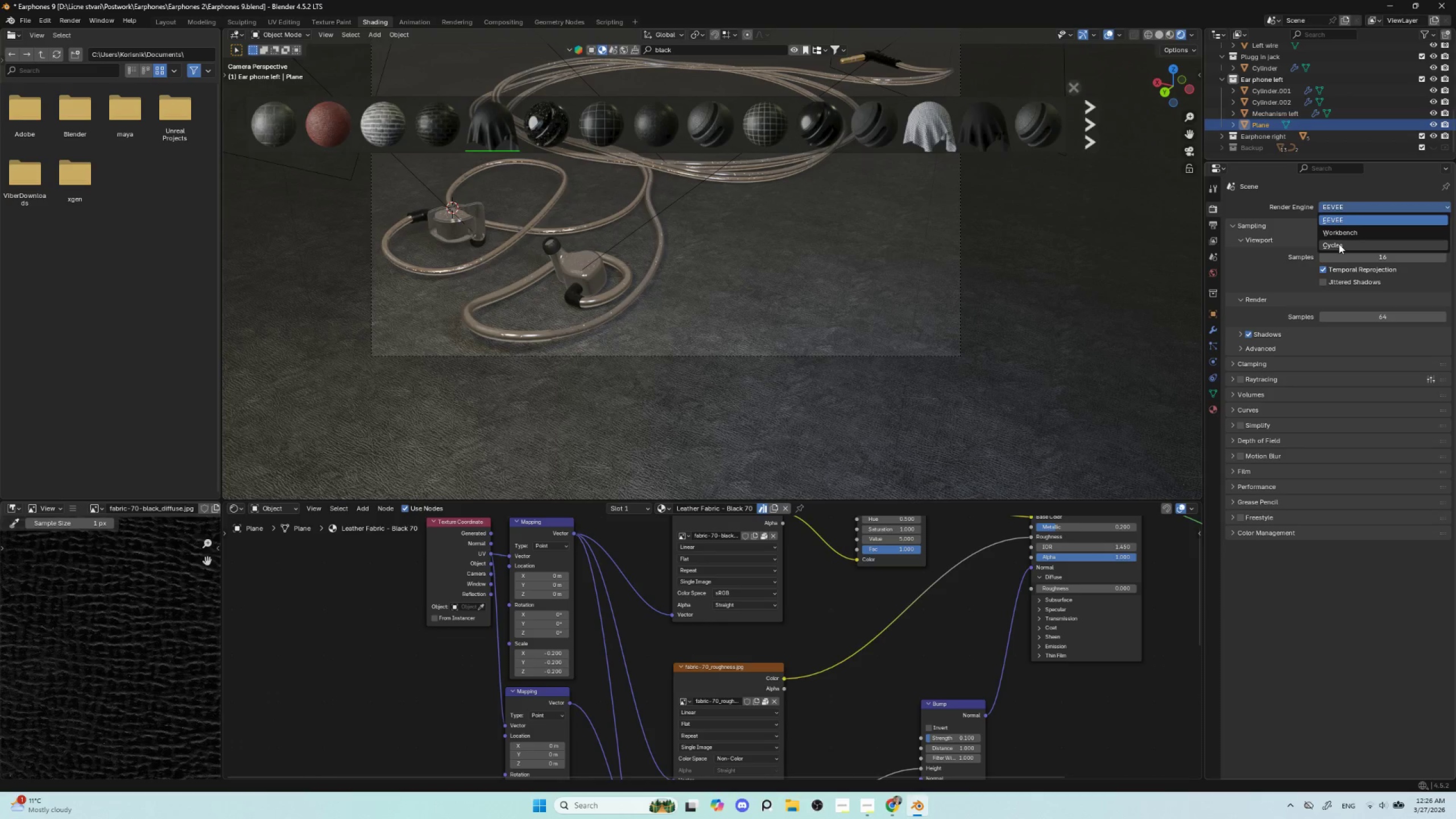 
left_click([1339, 246])
 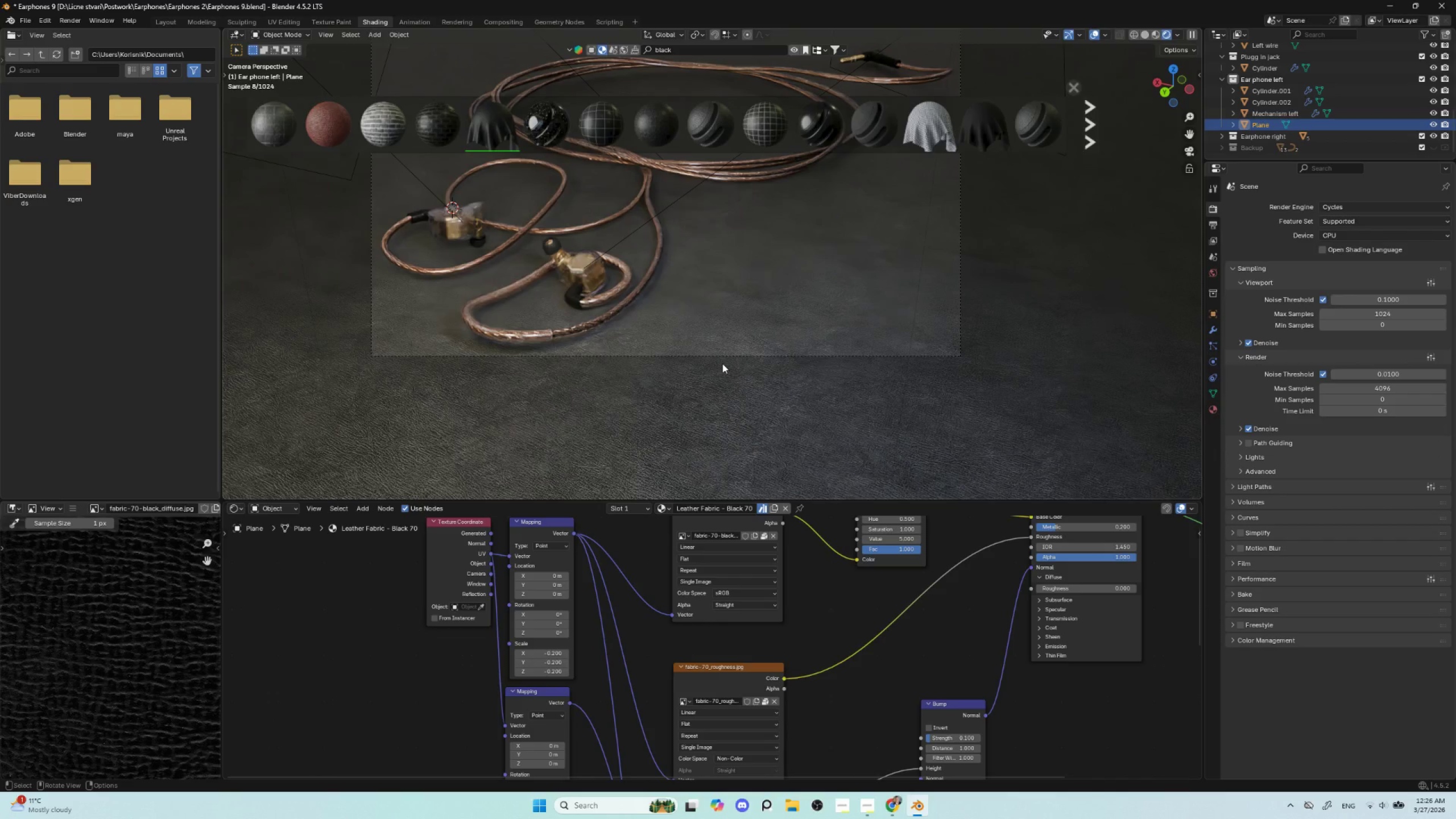 
wait(7.77)
 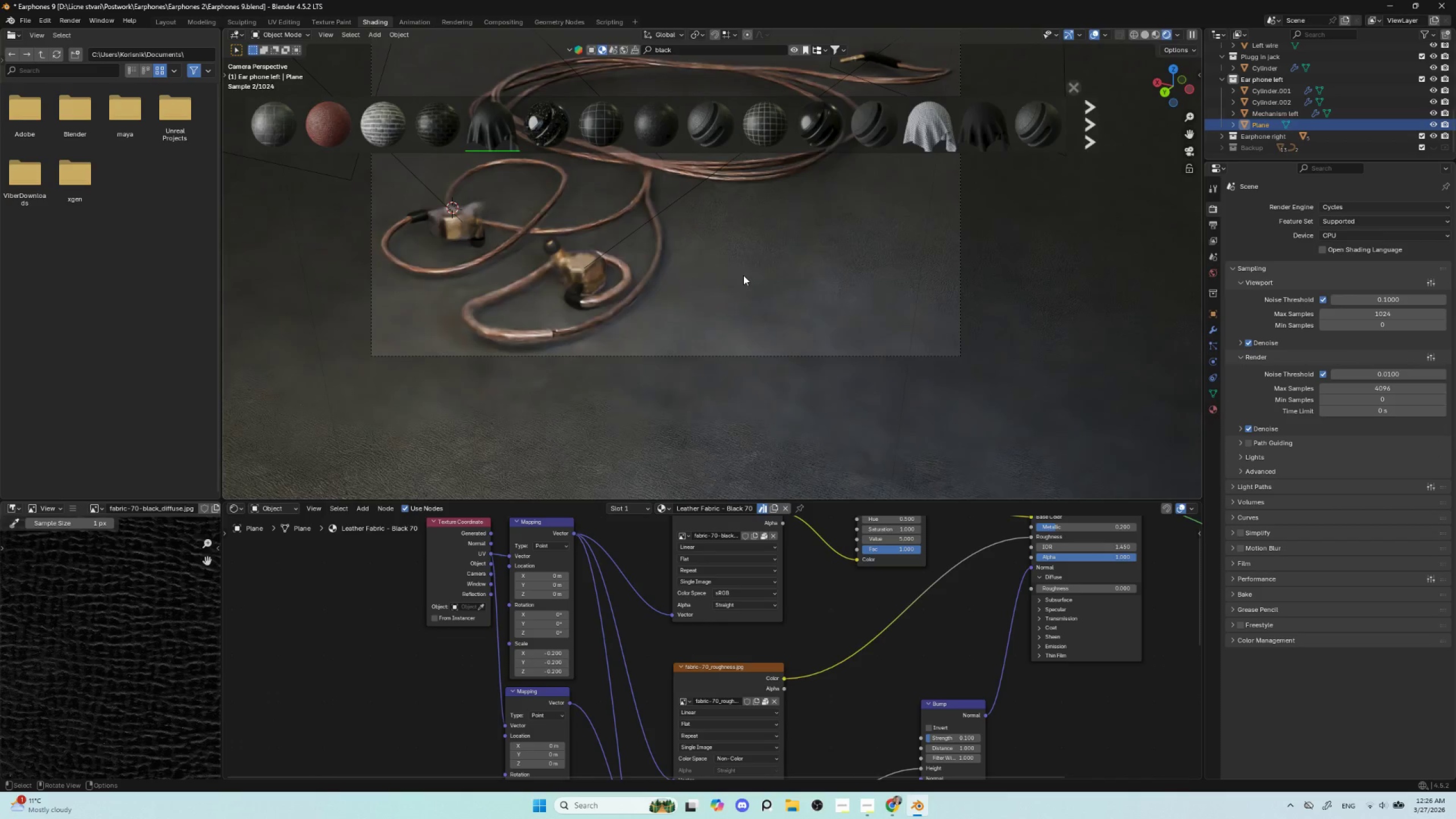 
key(Shift+ShiftLeft)
 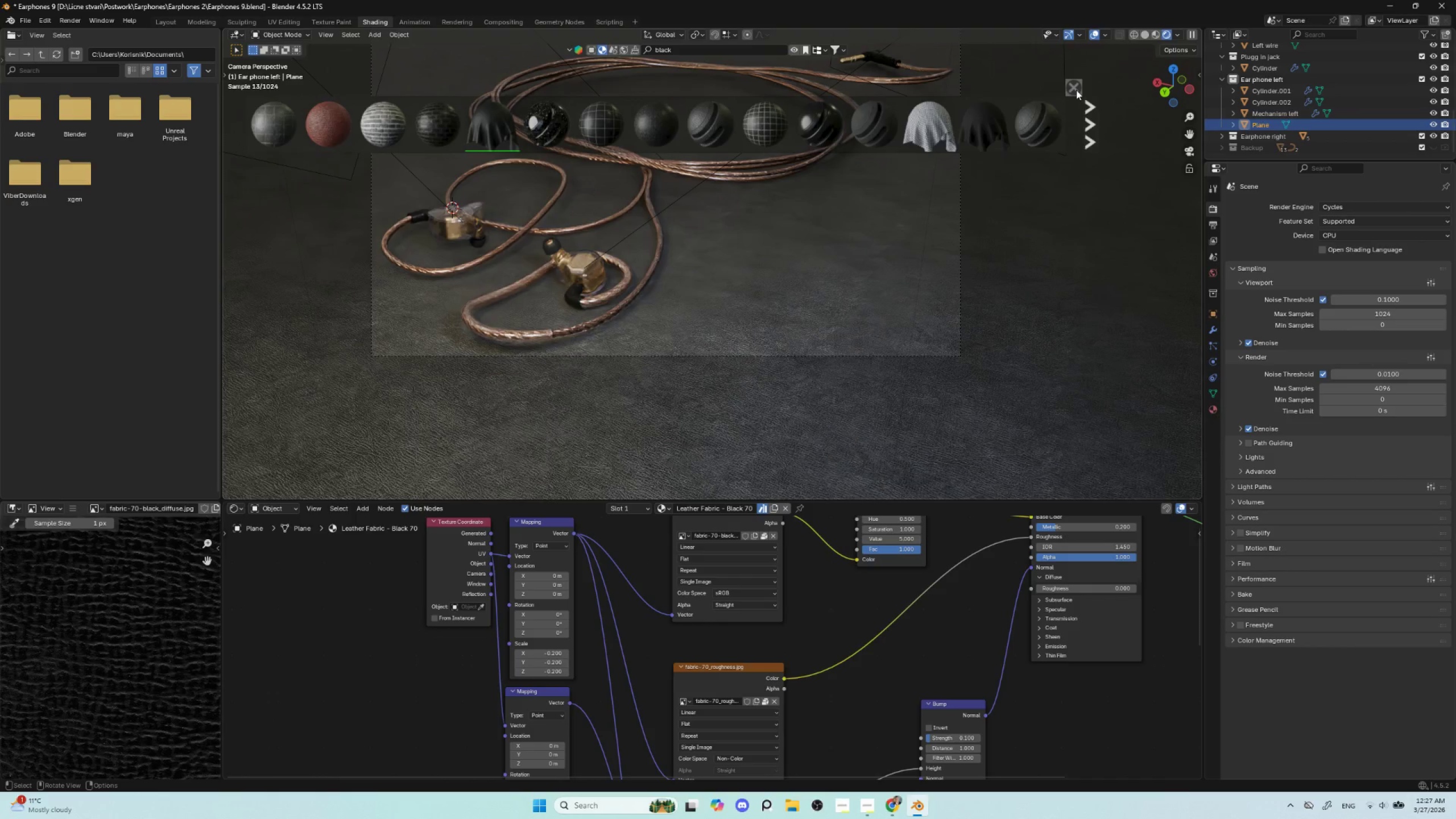 
hold_key(key=ShiftLeft, duration=1.53)
 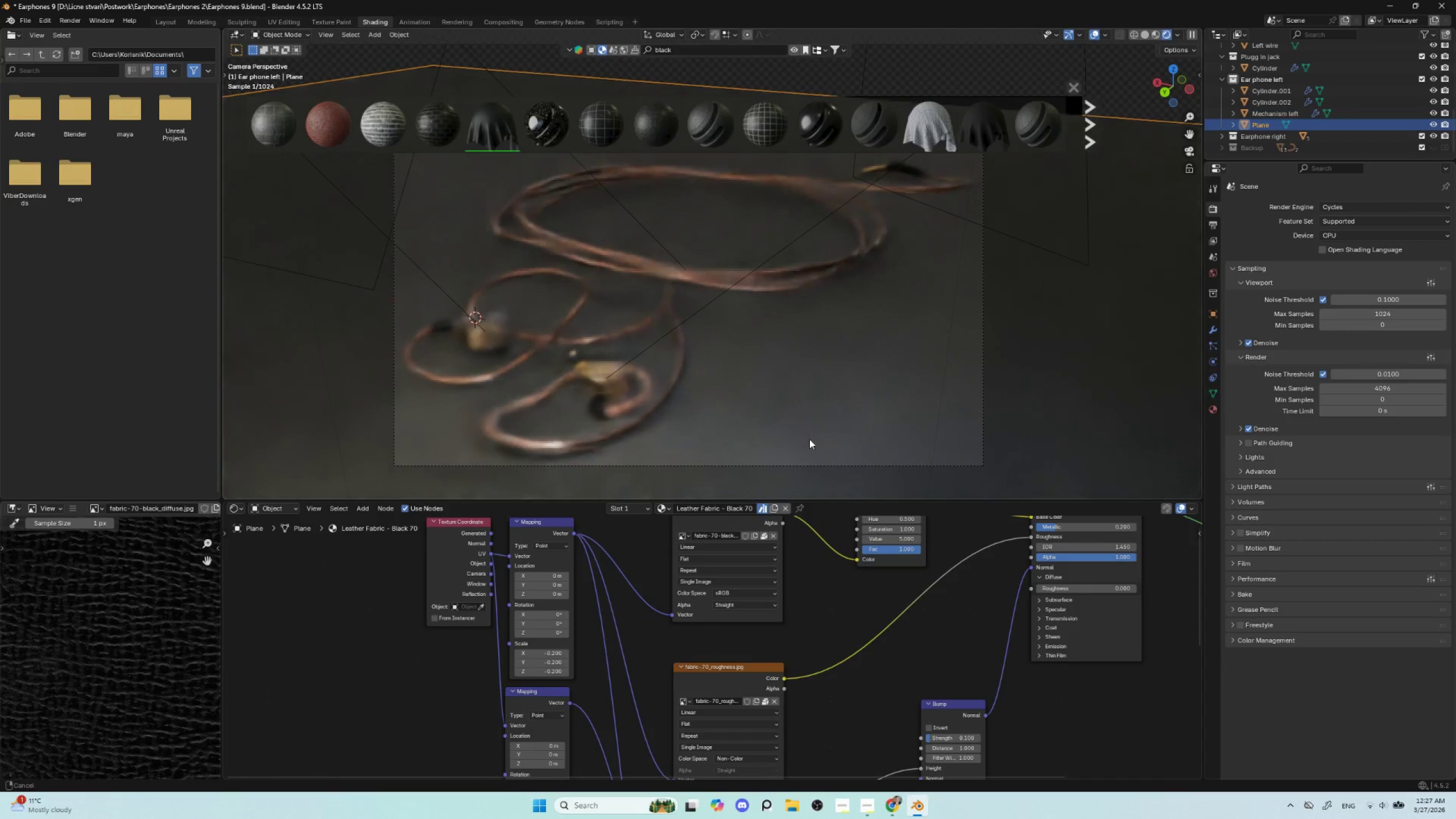 
hold_key(key=ShiftLeft, duration=0.69)
 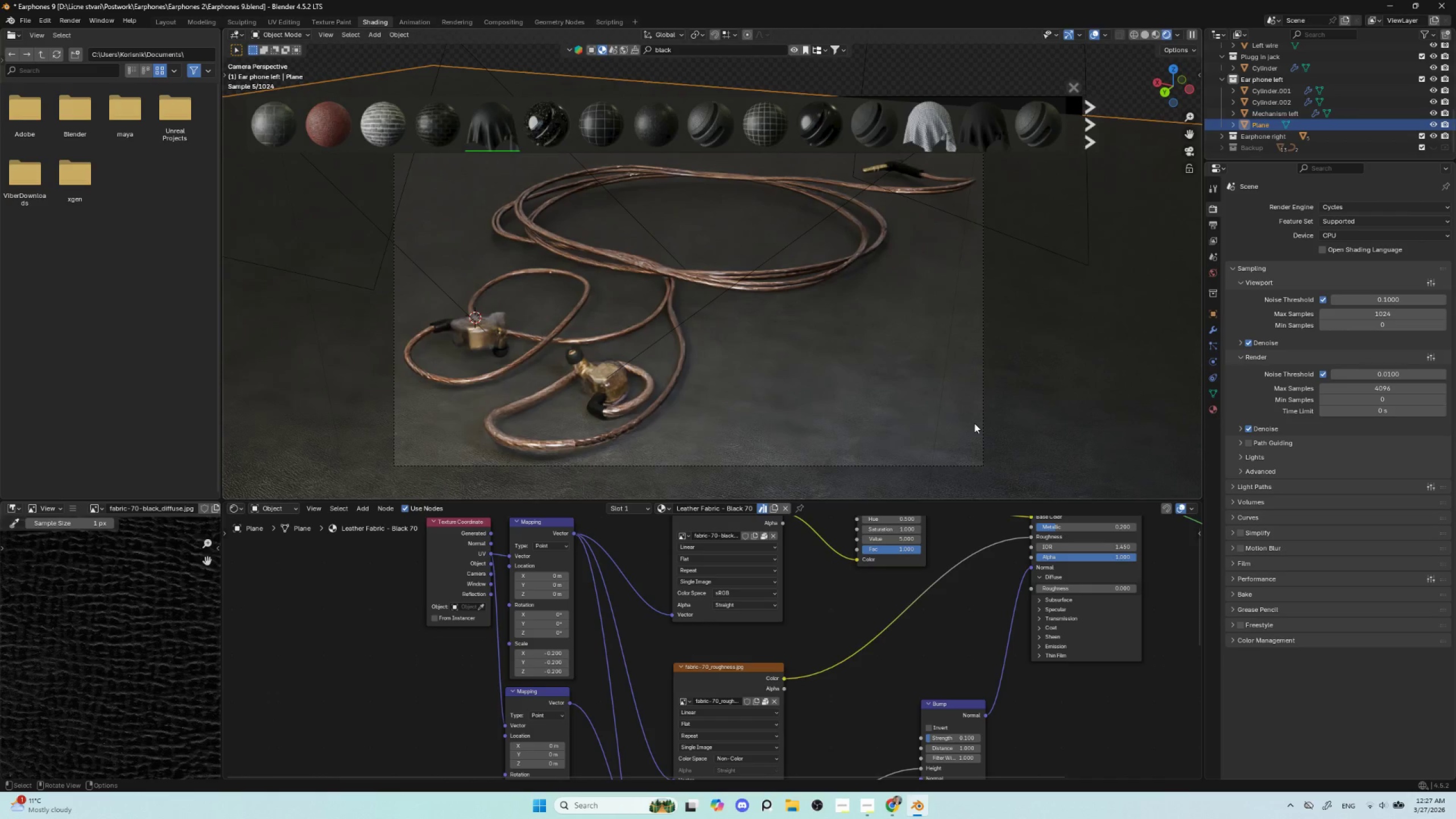 
wait(8.38)
 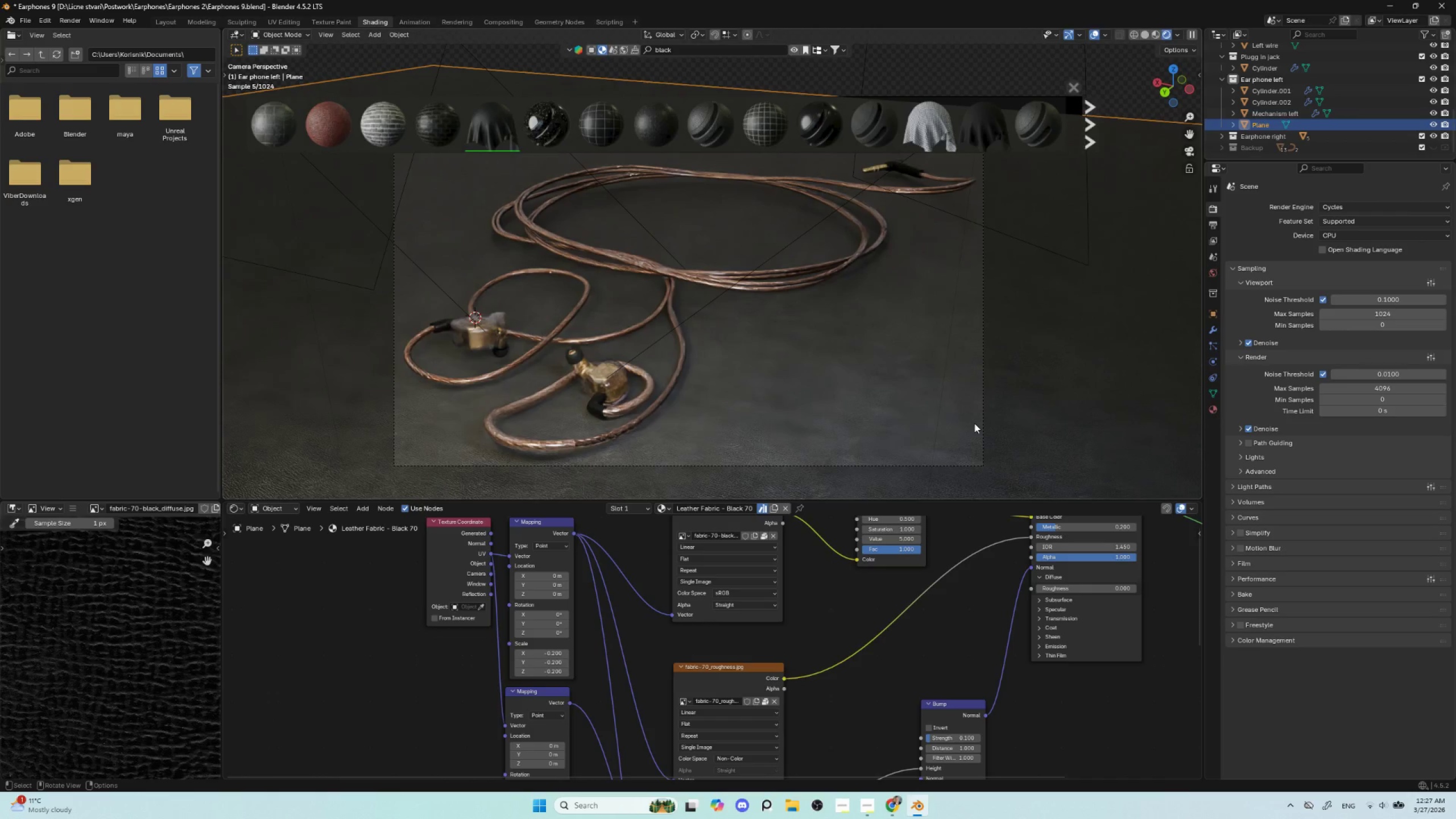 
left_click([1143, 35])
 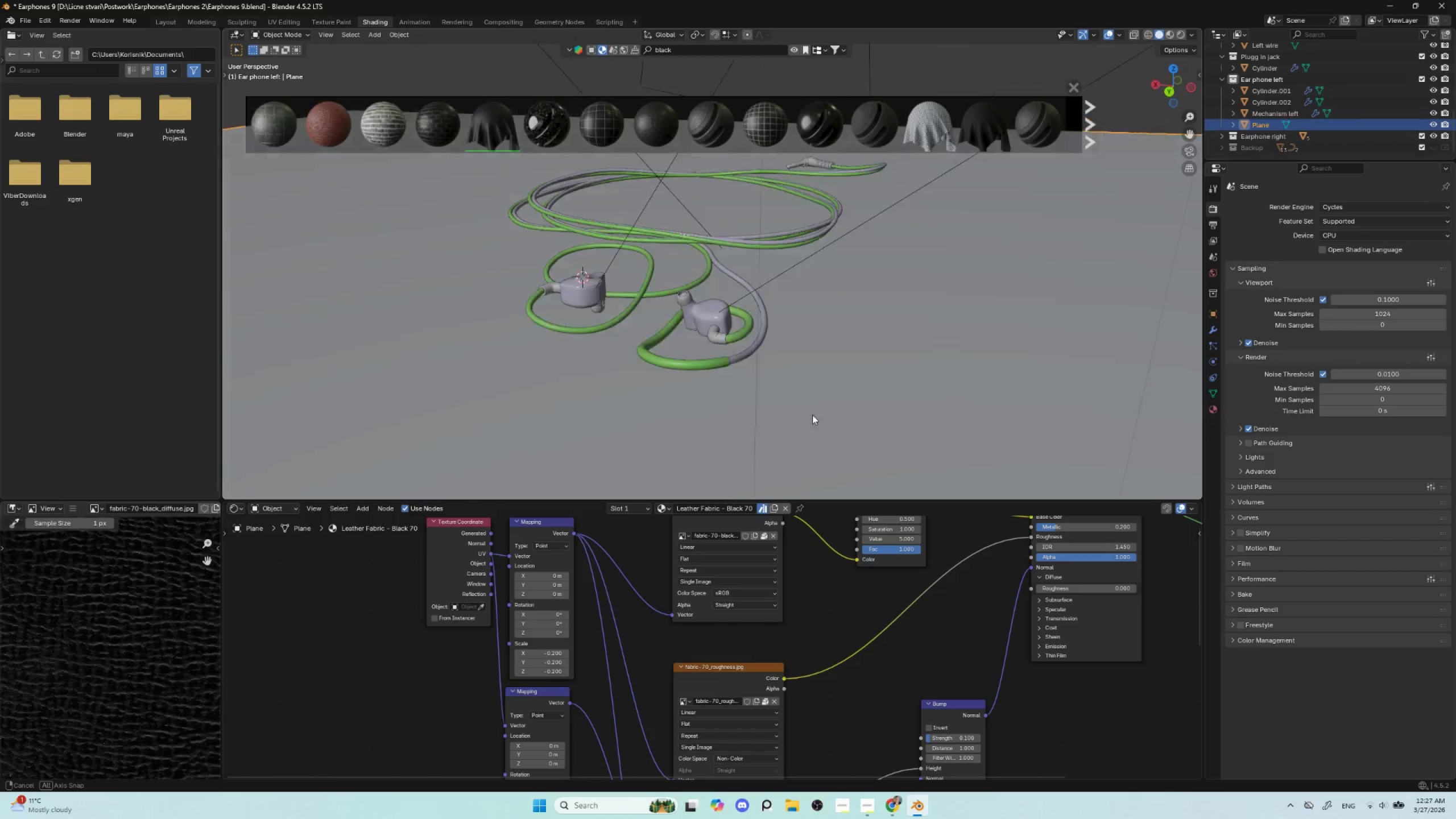 
hold_key(key=AltLeft, duration=0.42)
 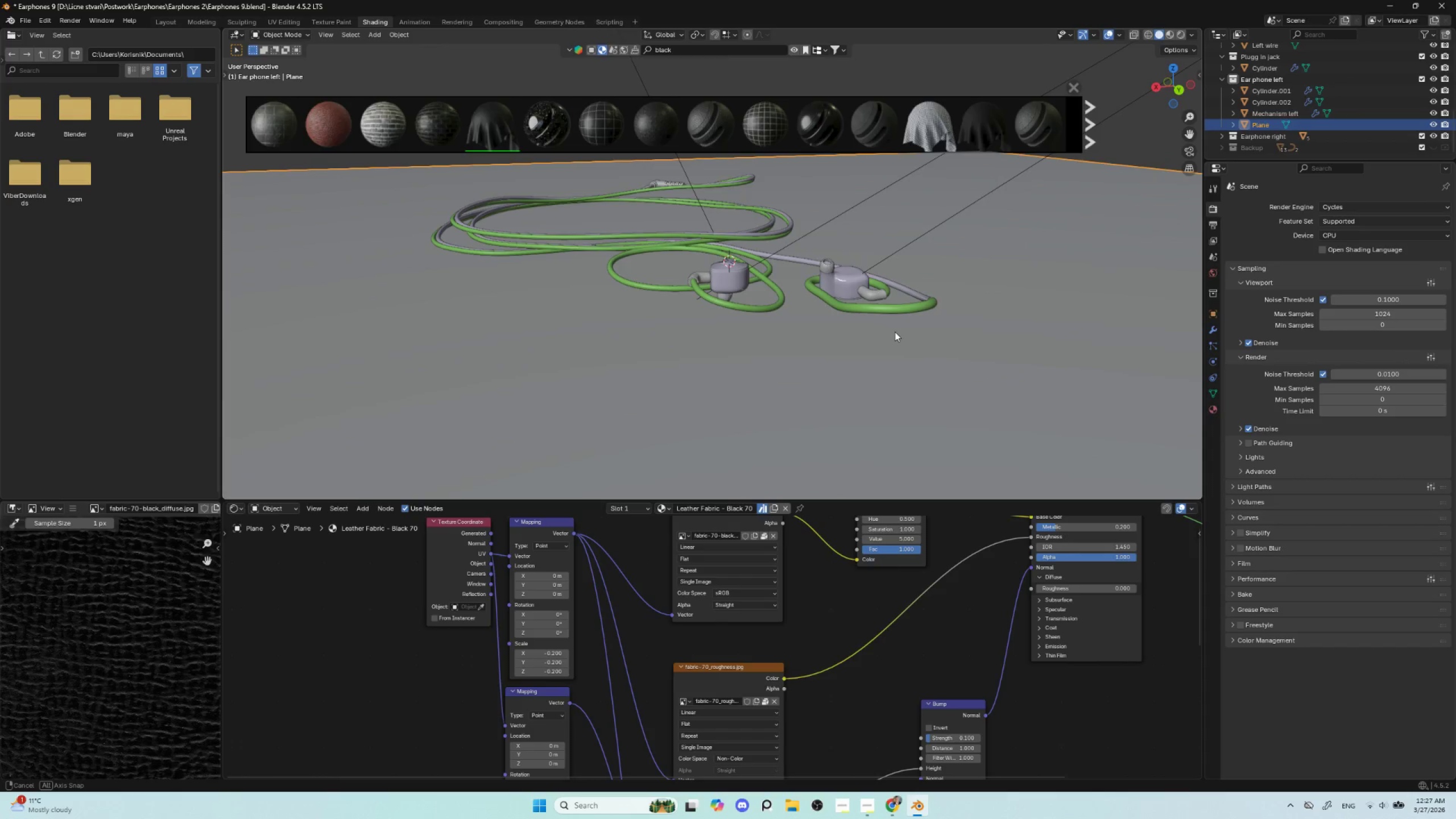 
scroll: coordinate [881, 317], scroll_direction: down, amount: 5.0
 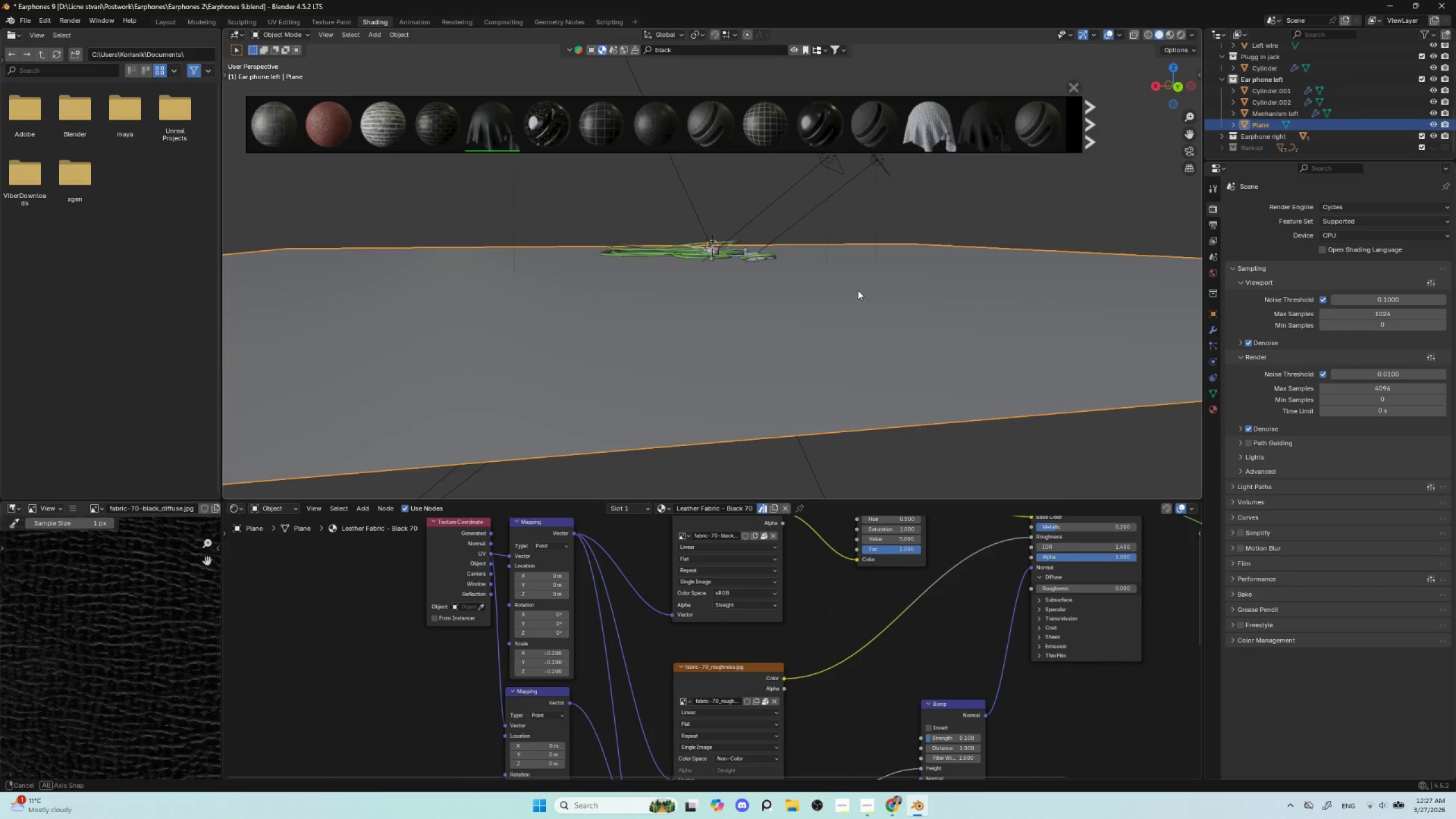 
hold_key(key=AltLeft, duration=0.72)
 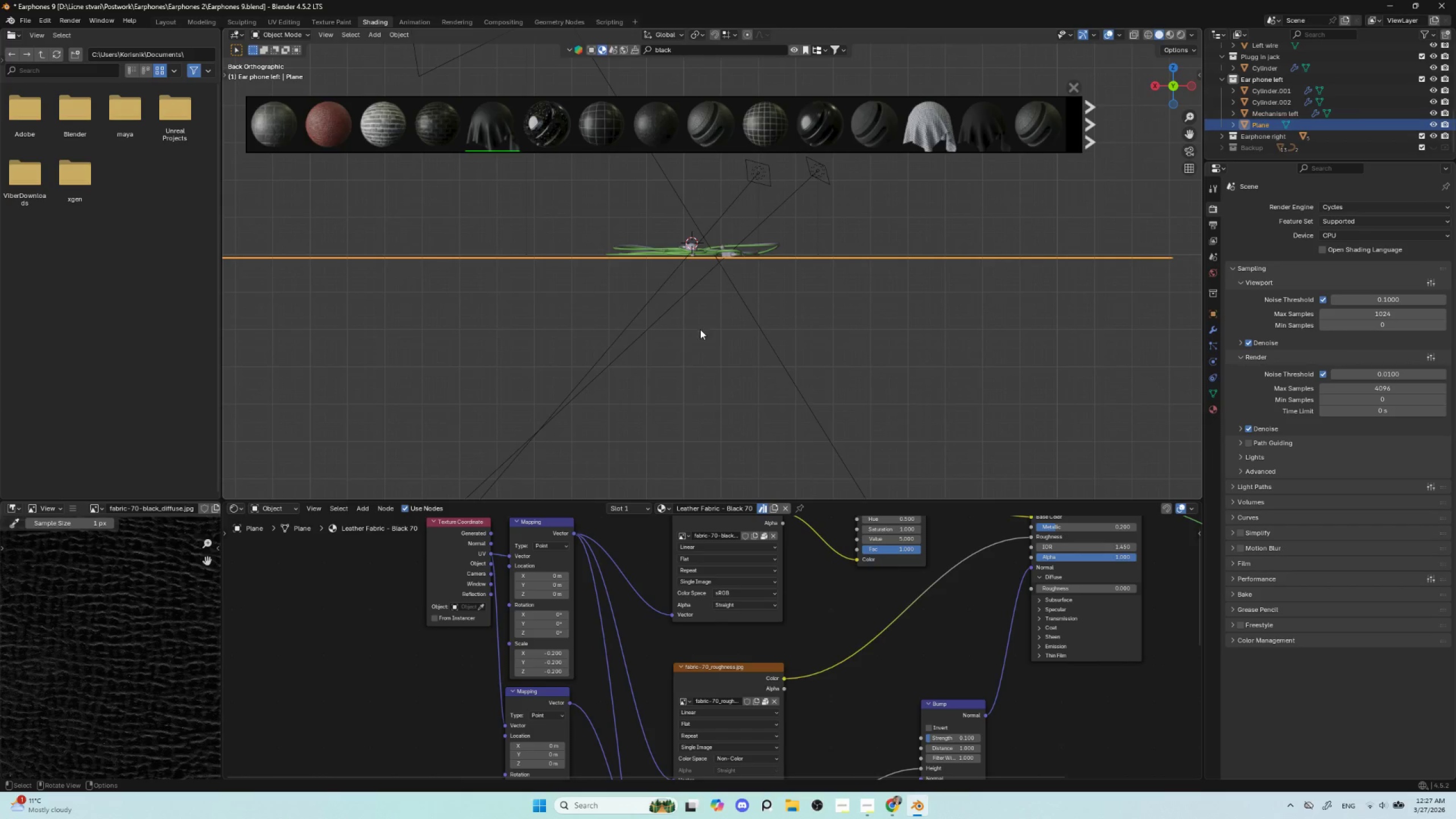 
hold_key(key=ShiftLeft, duration=0.47)
 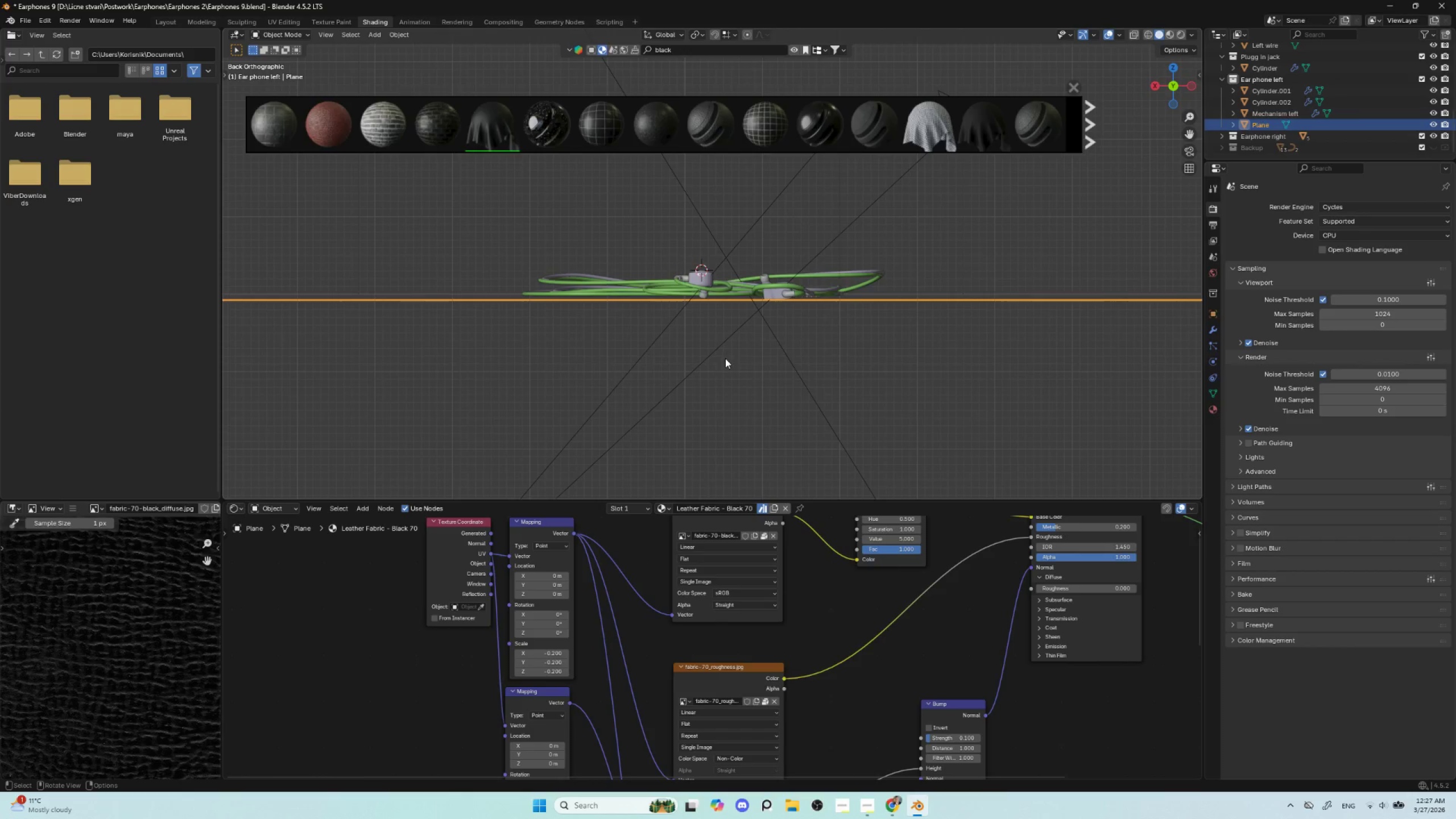 
scroll: coordinate [867, 368], scroll_direction: up, amount: 10.0
 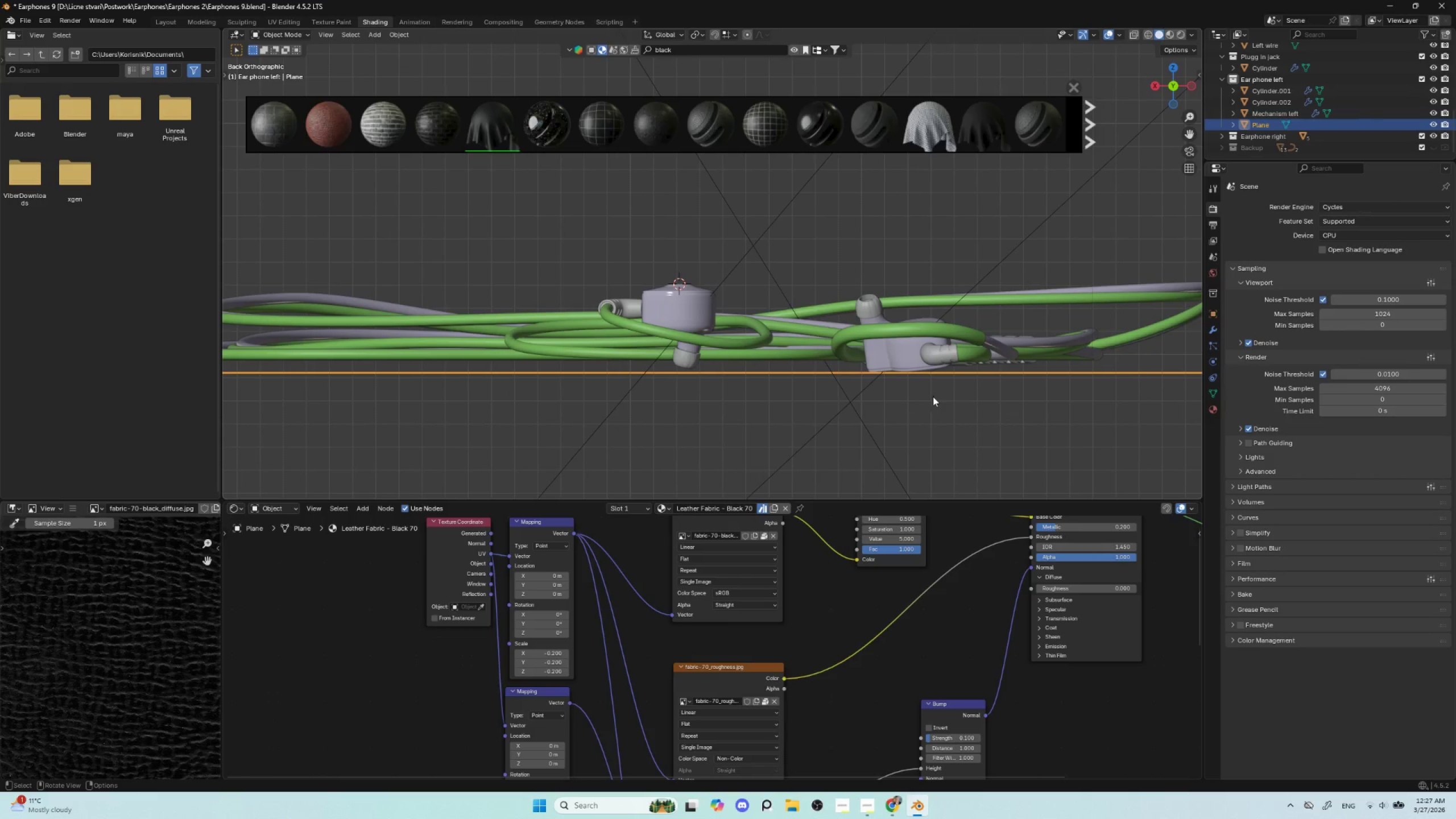 
type(gz)
 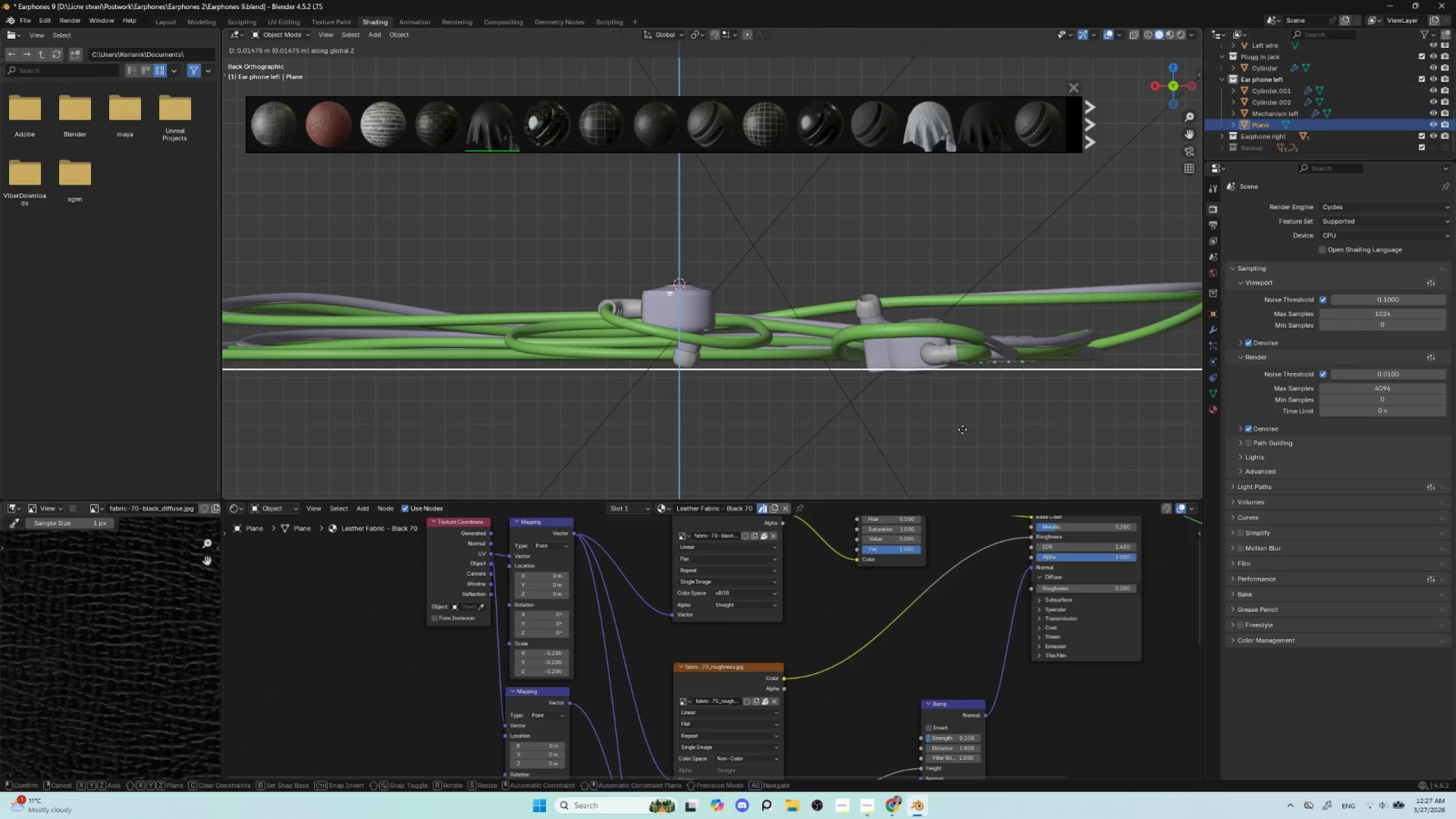 
left_click([962, 429])
 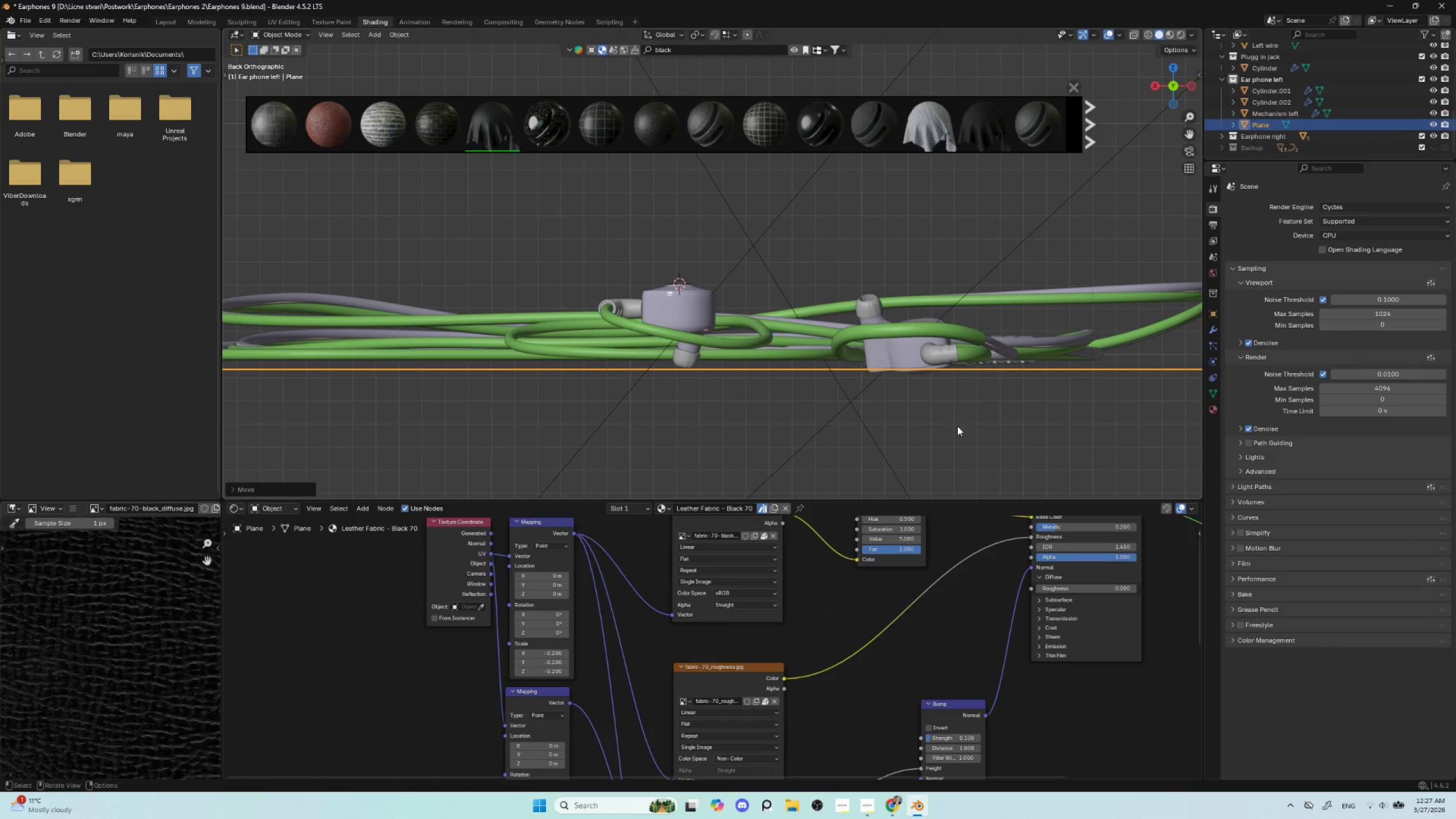 
hold_key(key=ShiftLeft, duration=0.53)
 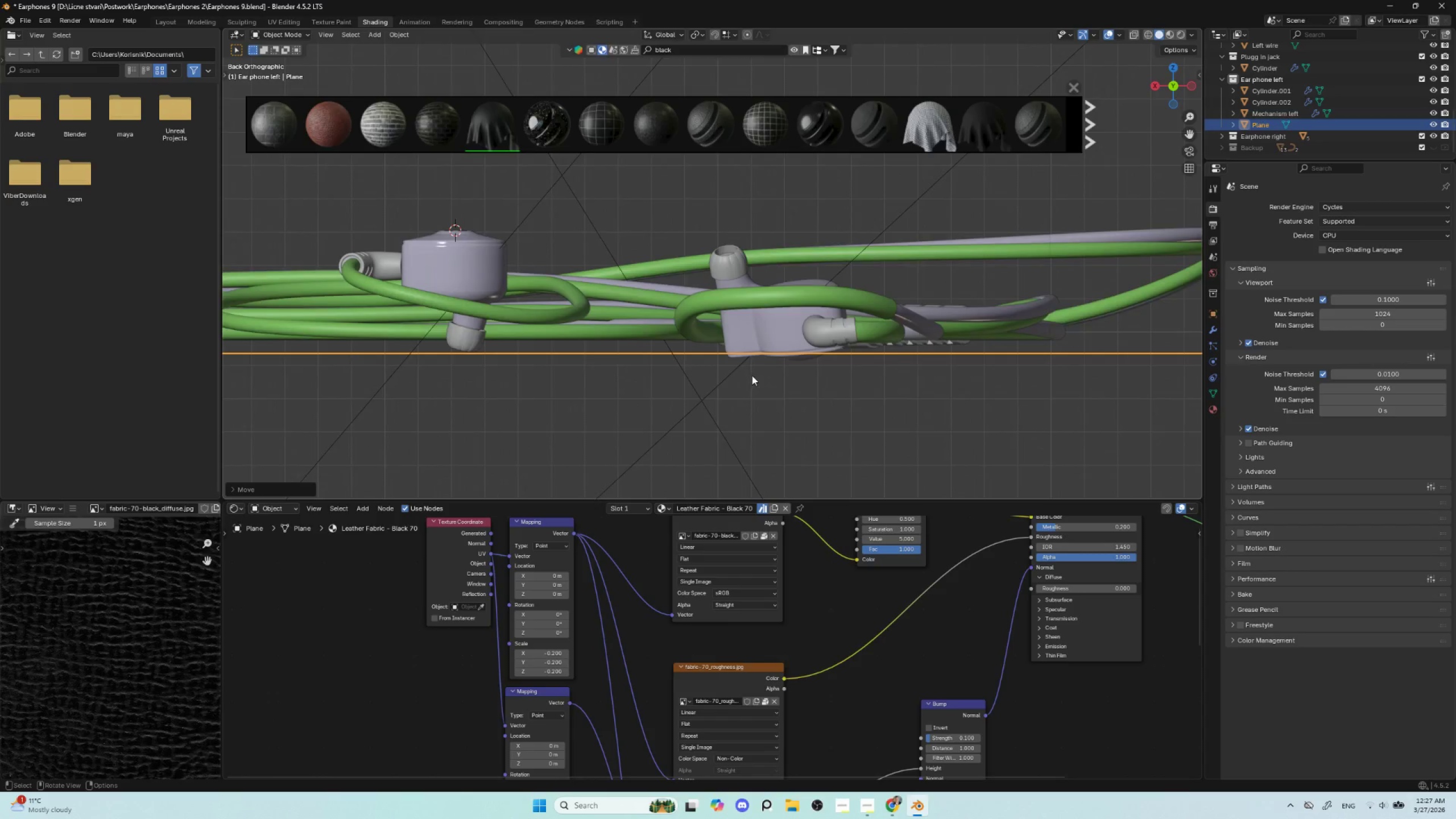 
scroll: coordinate [957, 426], scroll_direction: up, amount: 2.0
 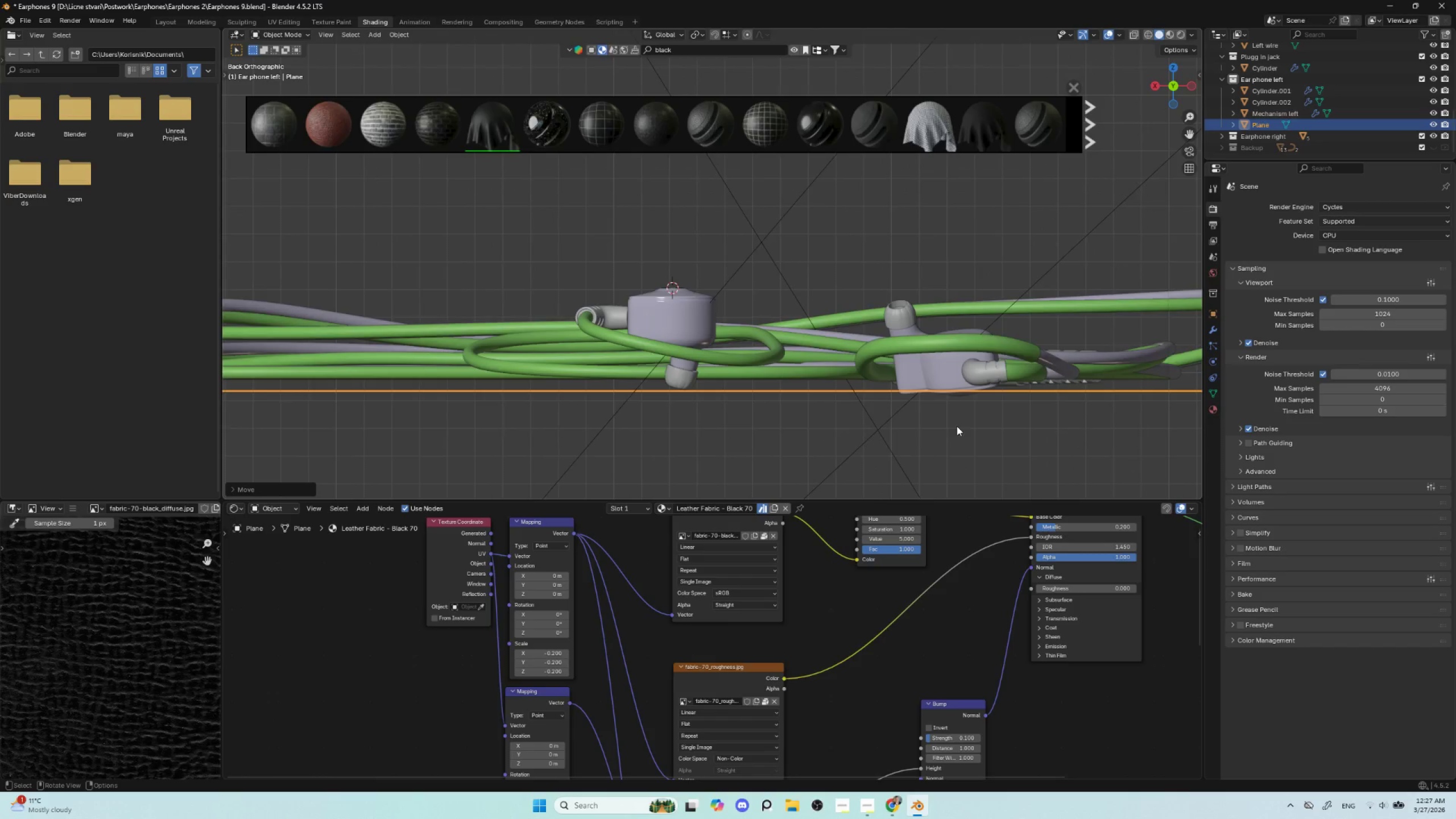 
hold_key(key=ShiftLeft, duration=0.62)
 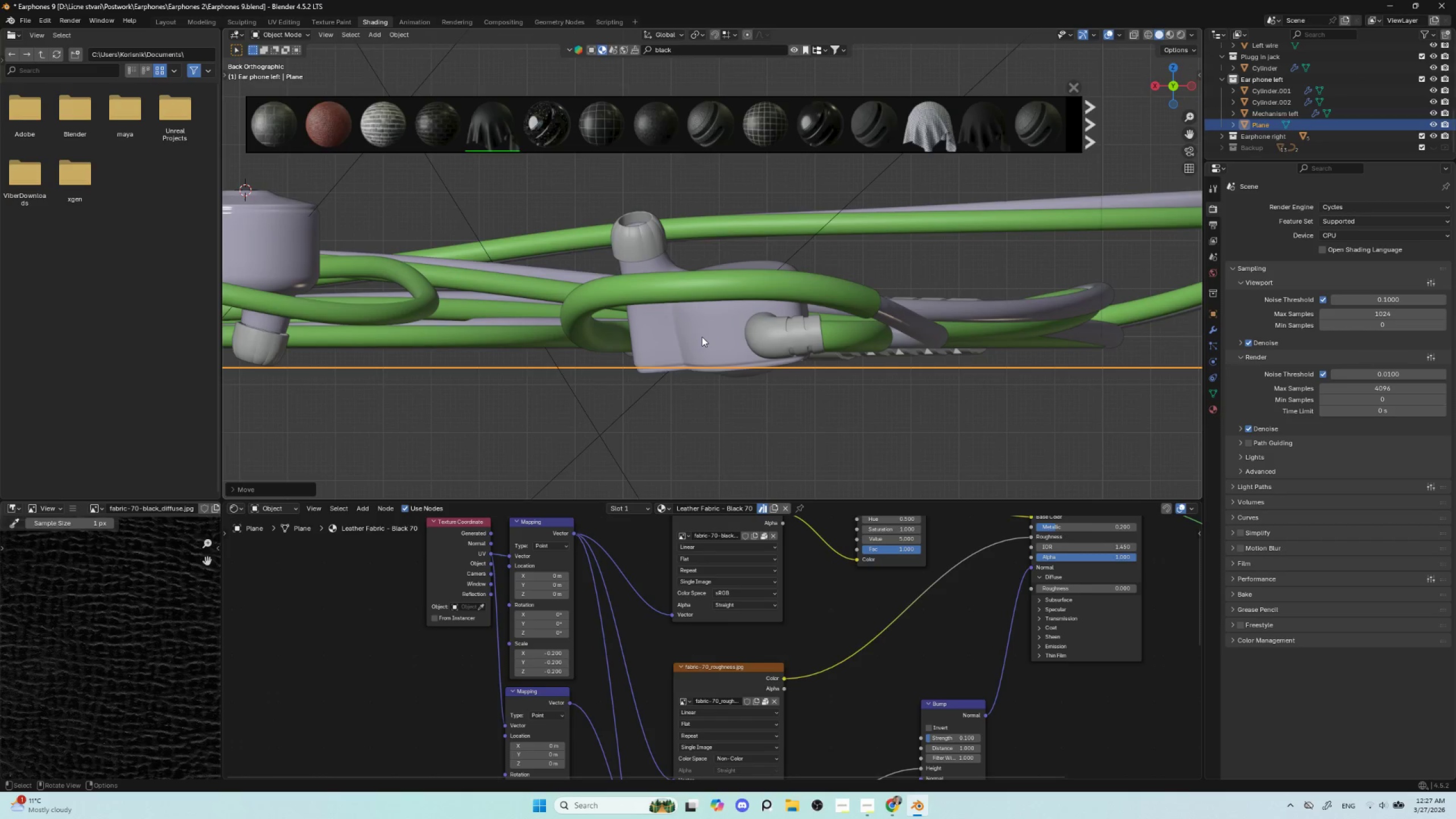 
scroll: coordinate [794, 384], scroll_direction: up, amount: 3.0
 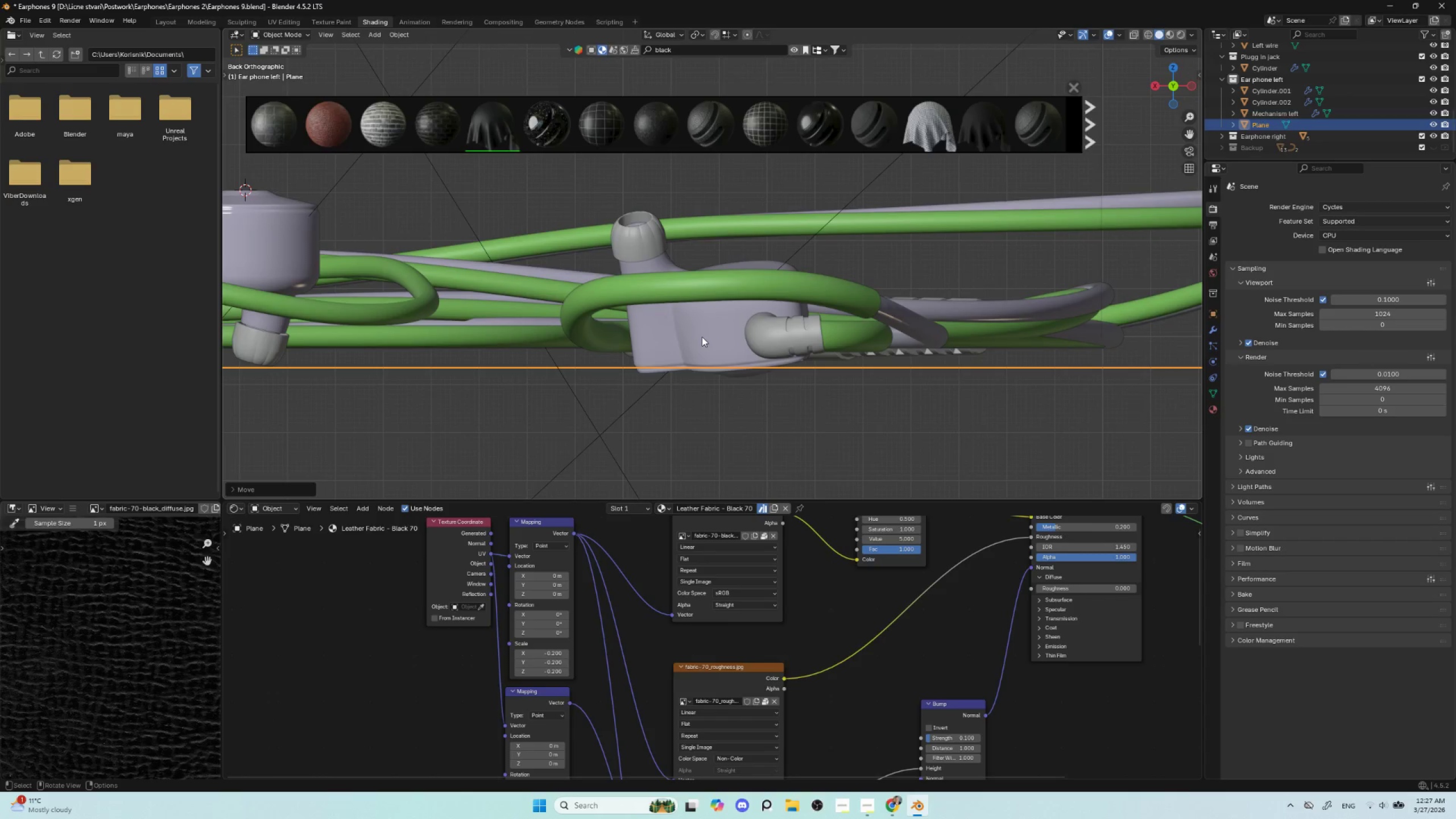 
left_click([702, 337])
 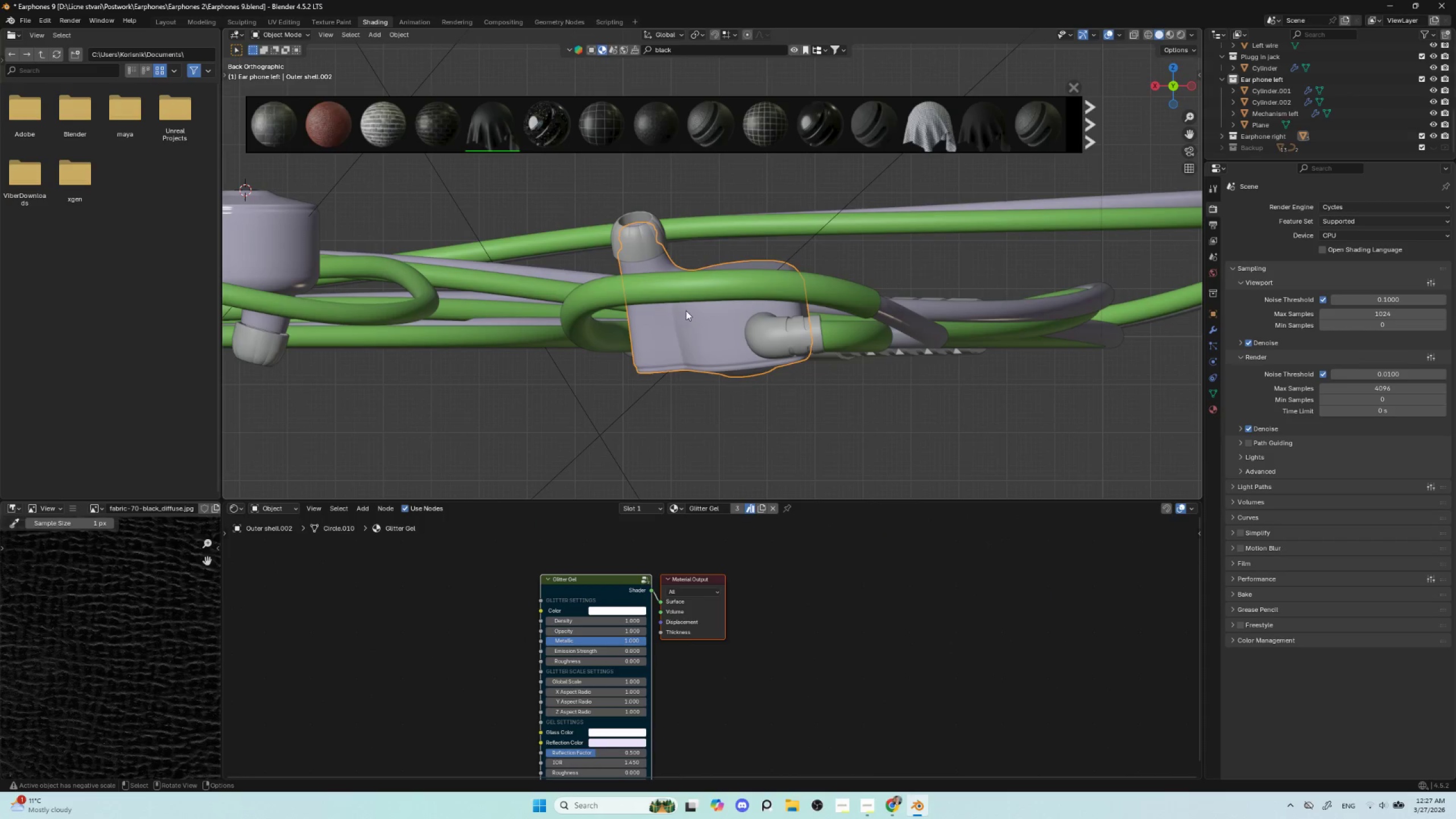 
hold_key(key=ShiftLeft, duration=1.27)
left_click([638, 243])
 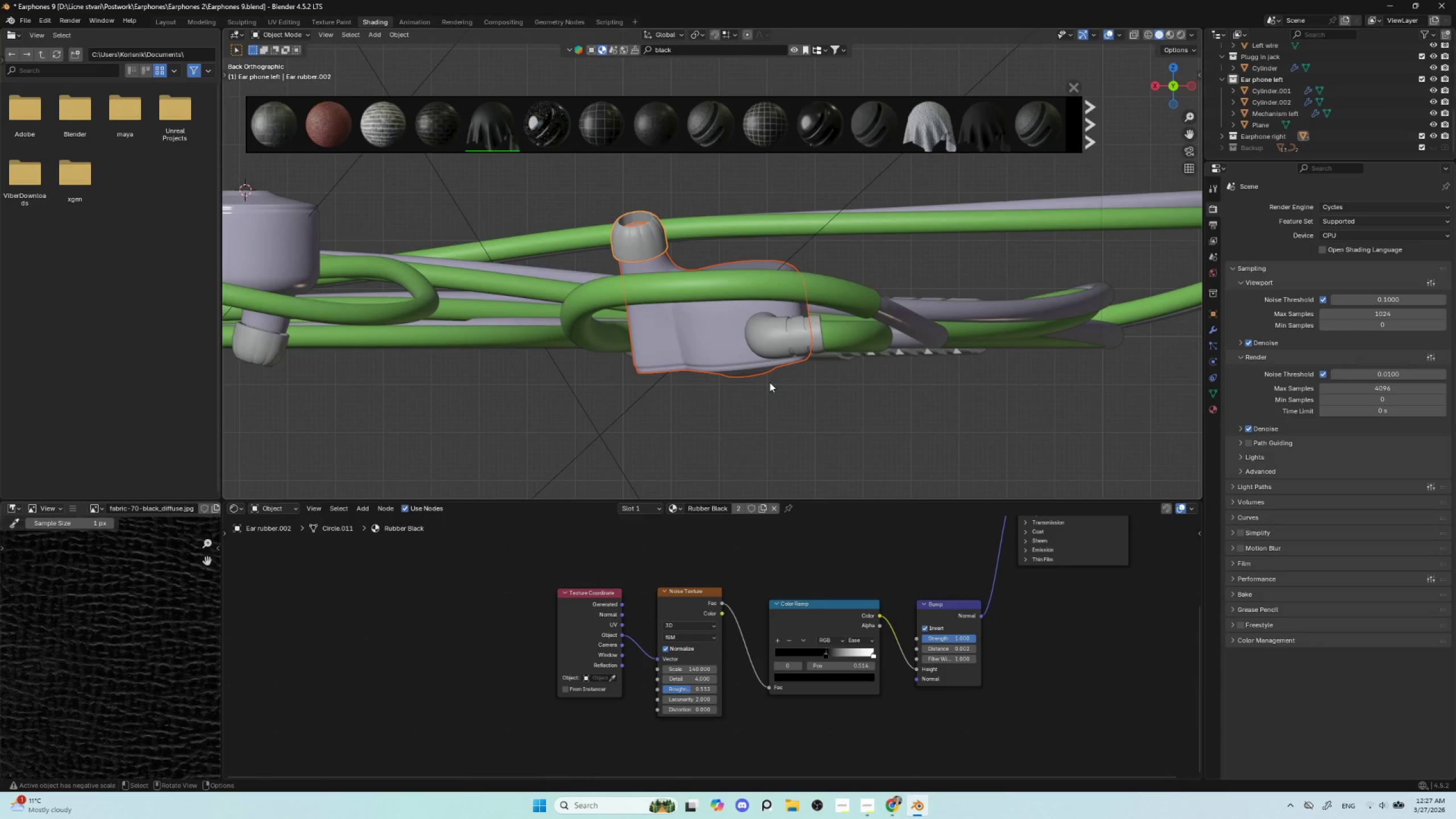 
left_click([755, 391])
 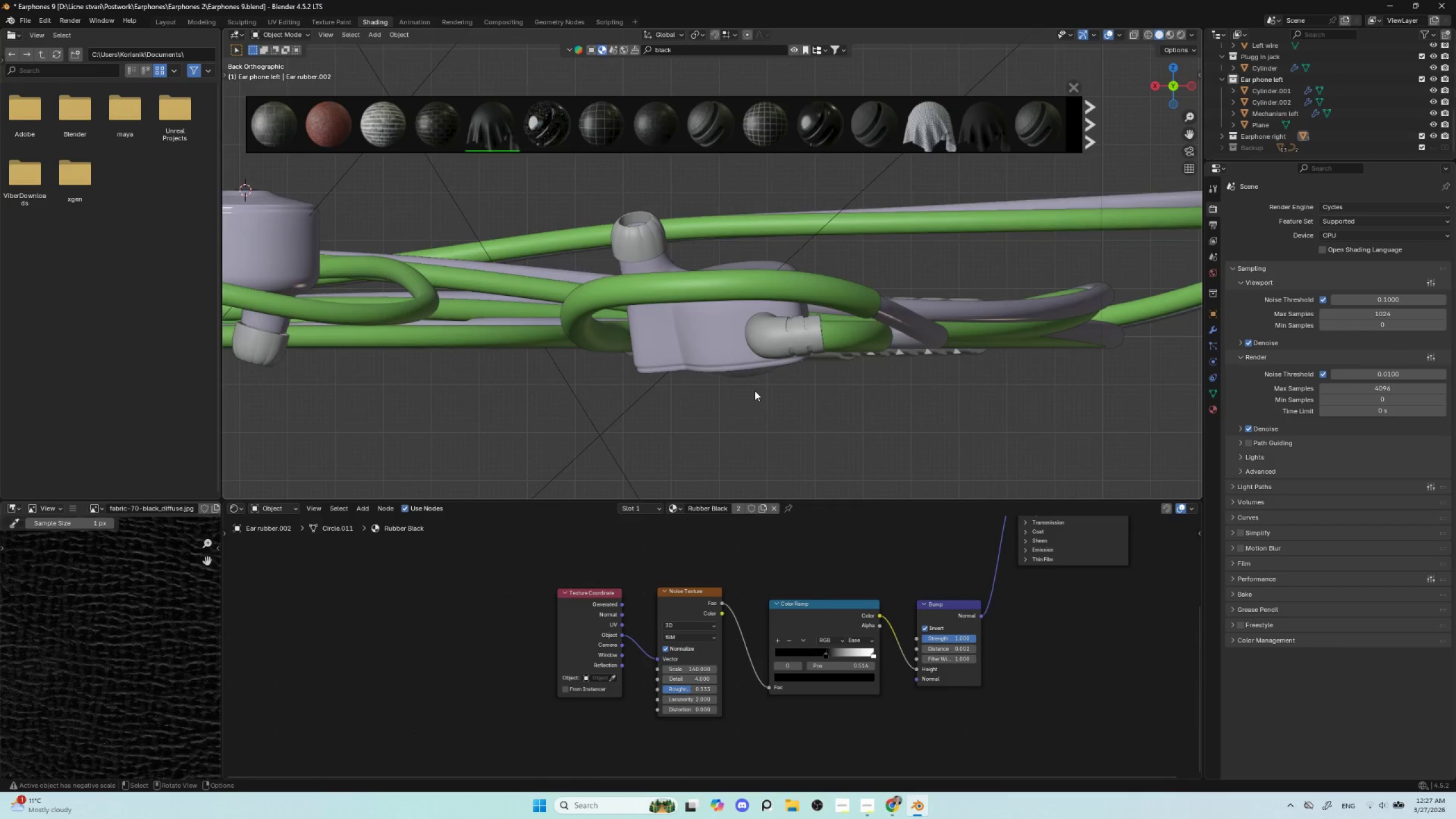 
scroll: coordinate [755, 391], scroll_direction: down, amount: 1.0
 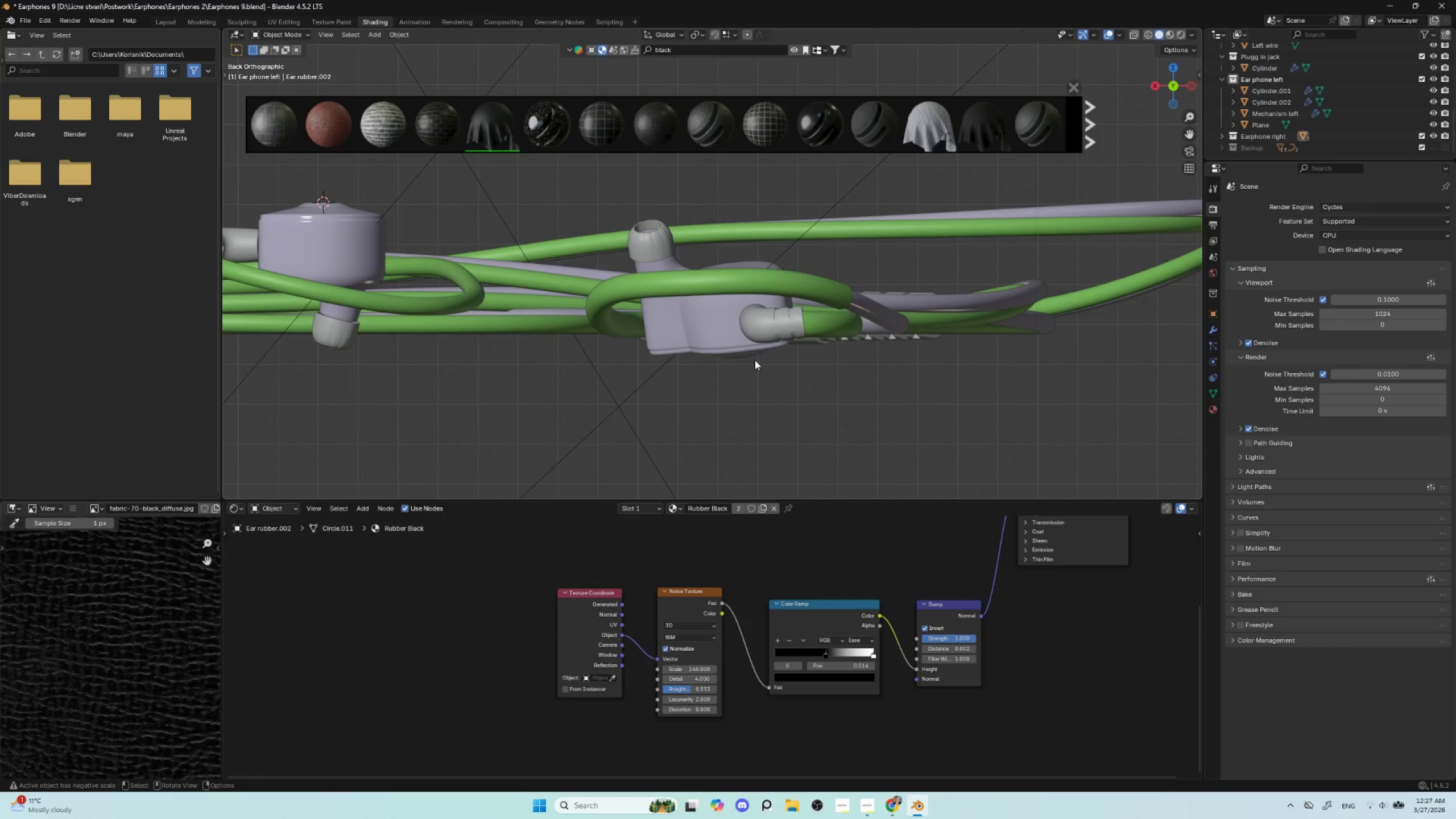 
left_click([755, 359])
 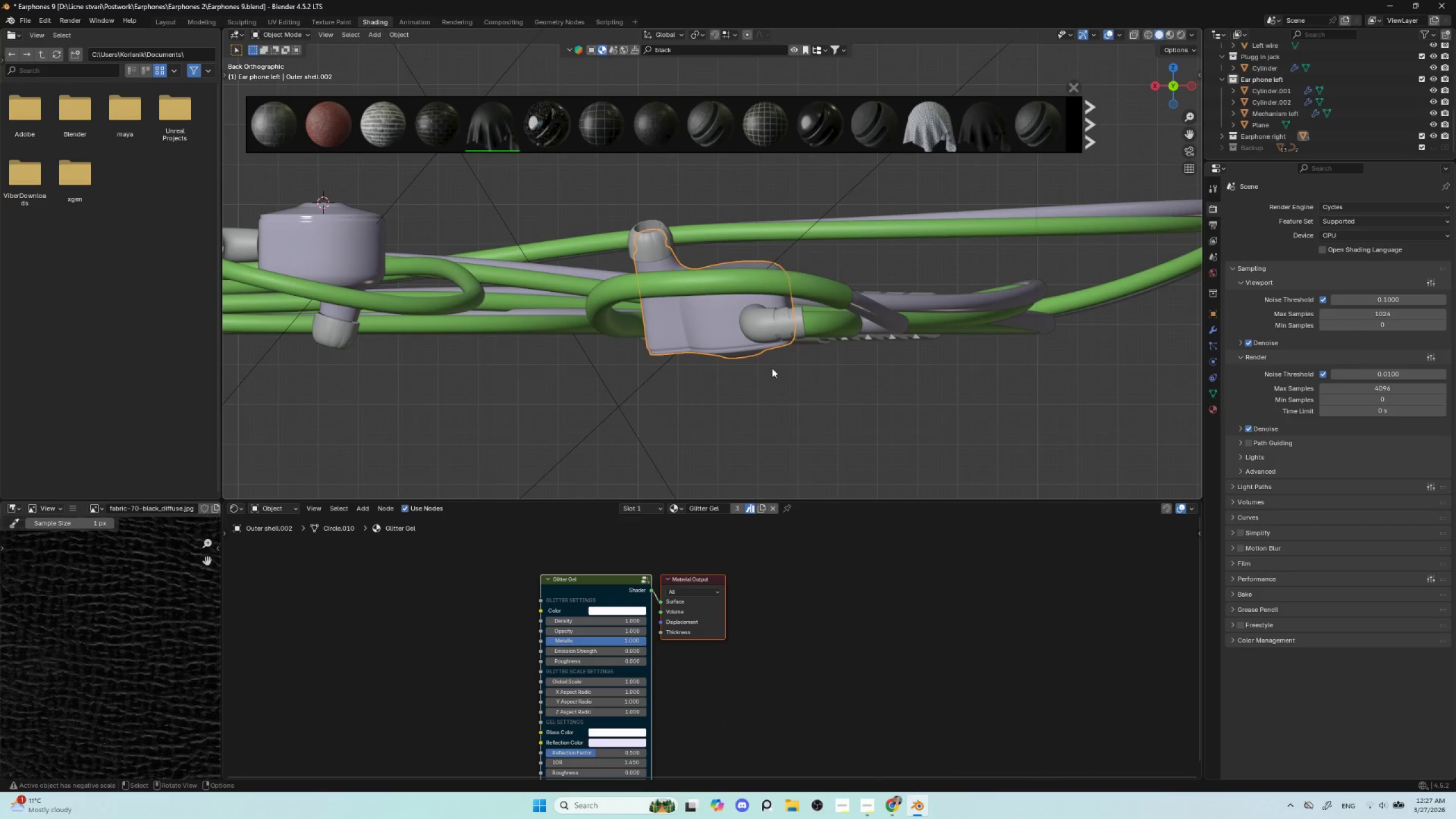 
left_click([772, 368])
 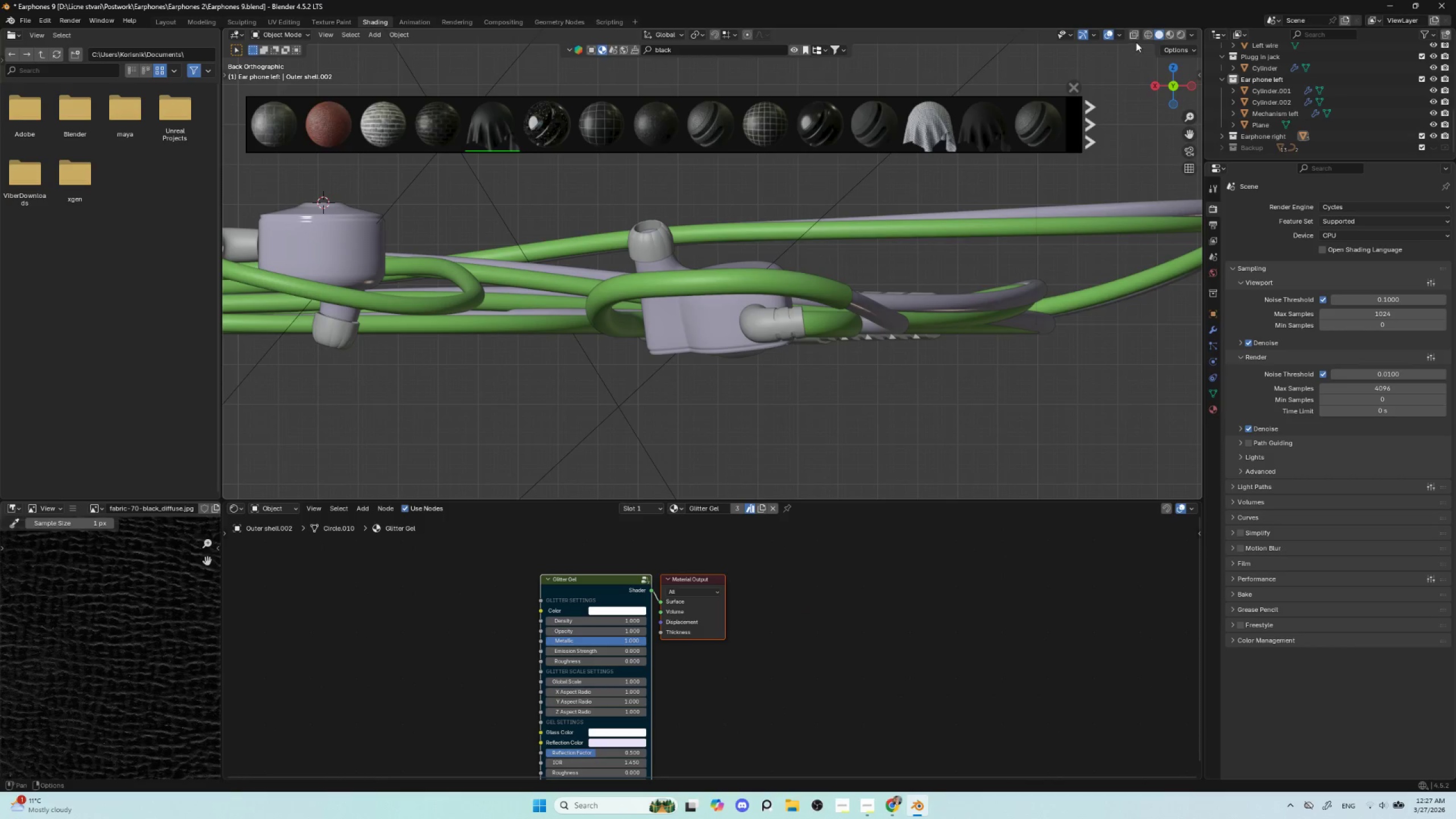 
left_click([1134, 32])
 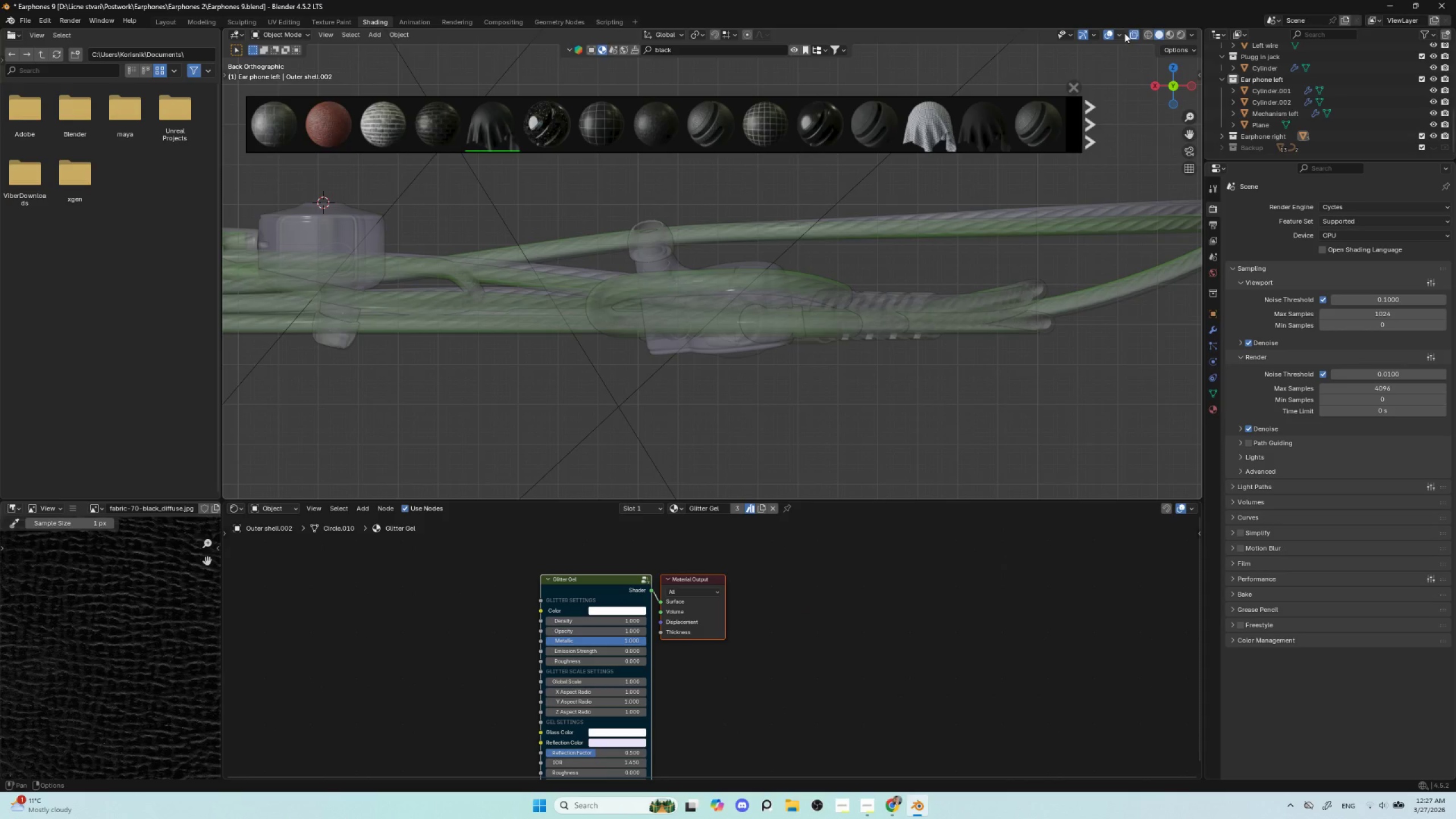 
left_click([1131, 34])
 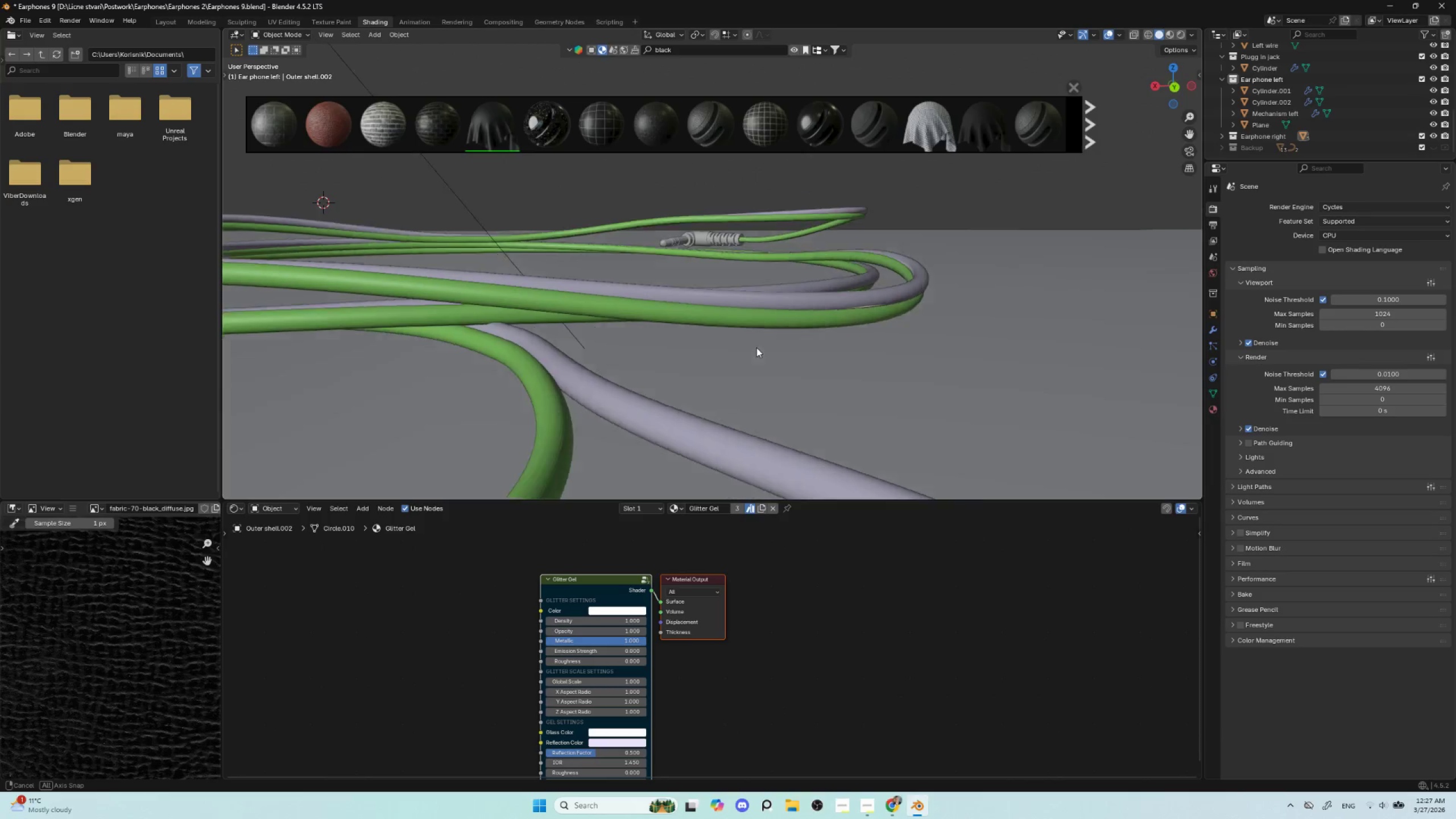 
hold_key(key=AltLeft, duration=0.41)
 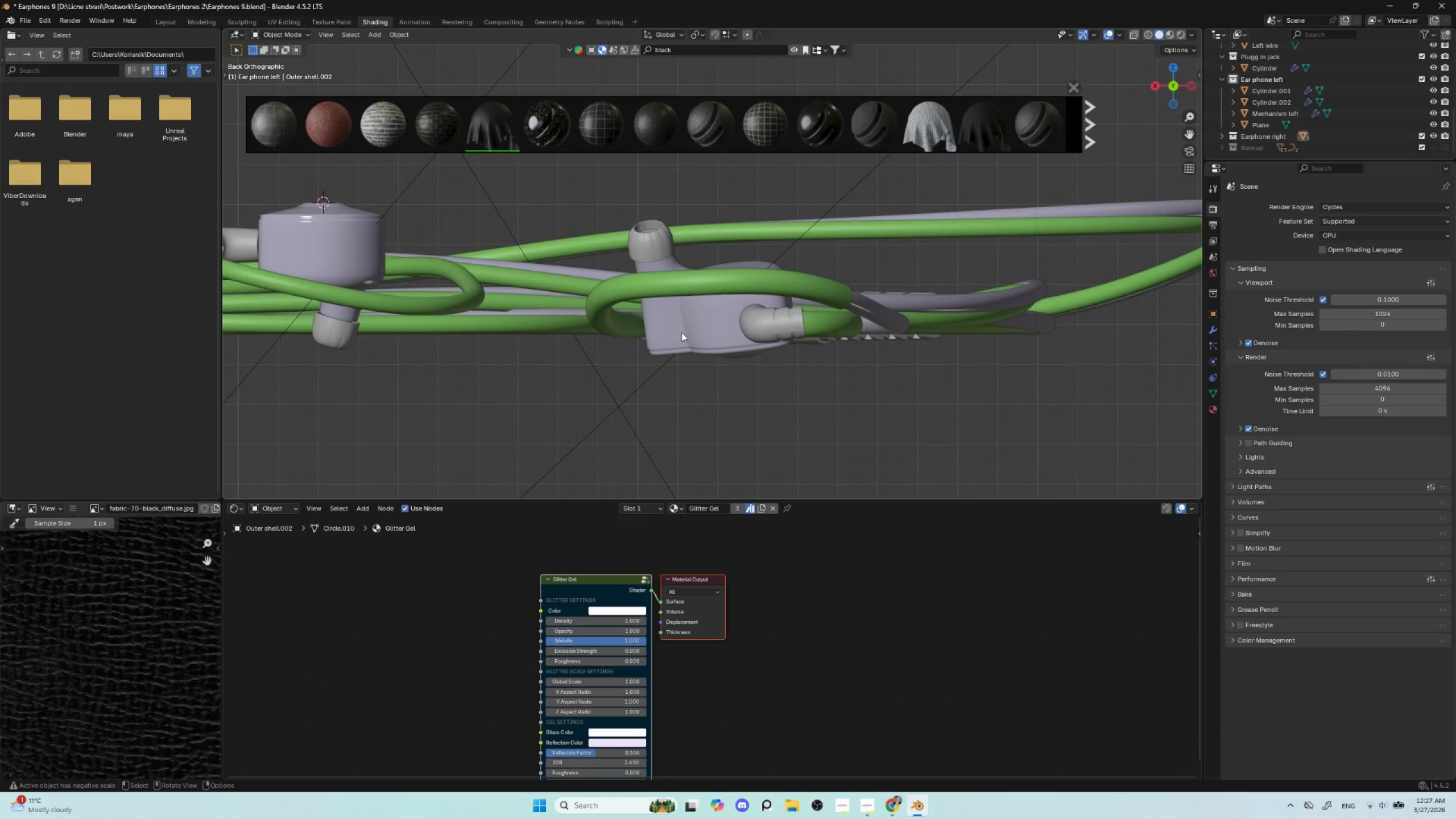 
left_click([683, 332])
 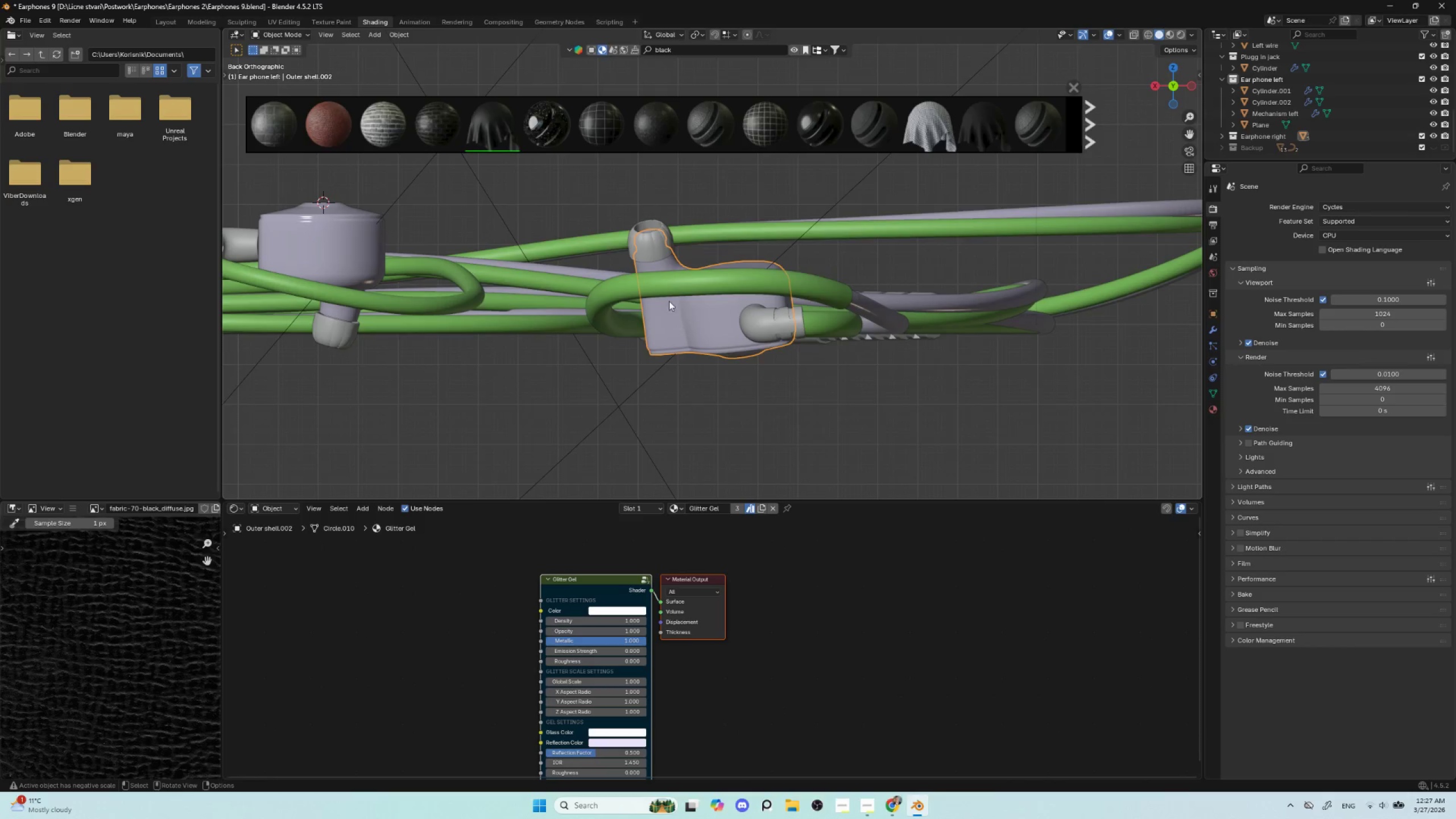 
hold_key(key=ShiftLeft, duration=1.5)
left_click([654, 245])
 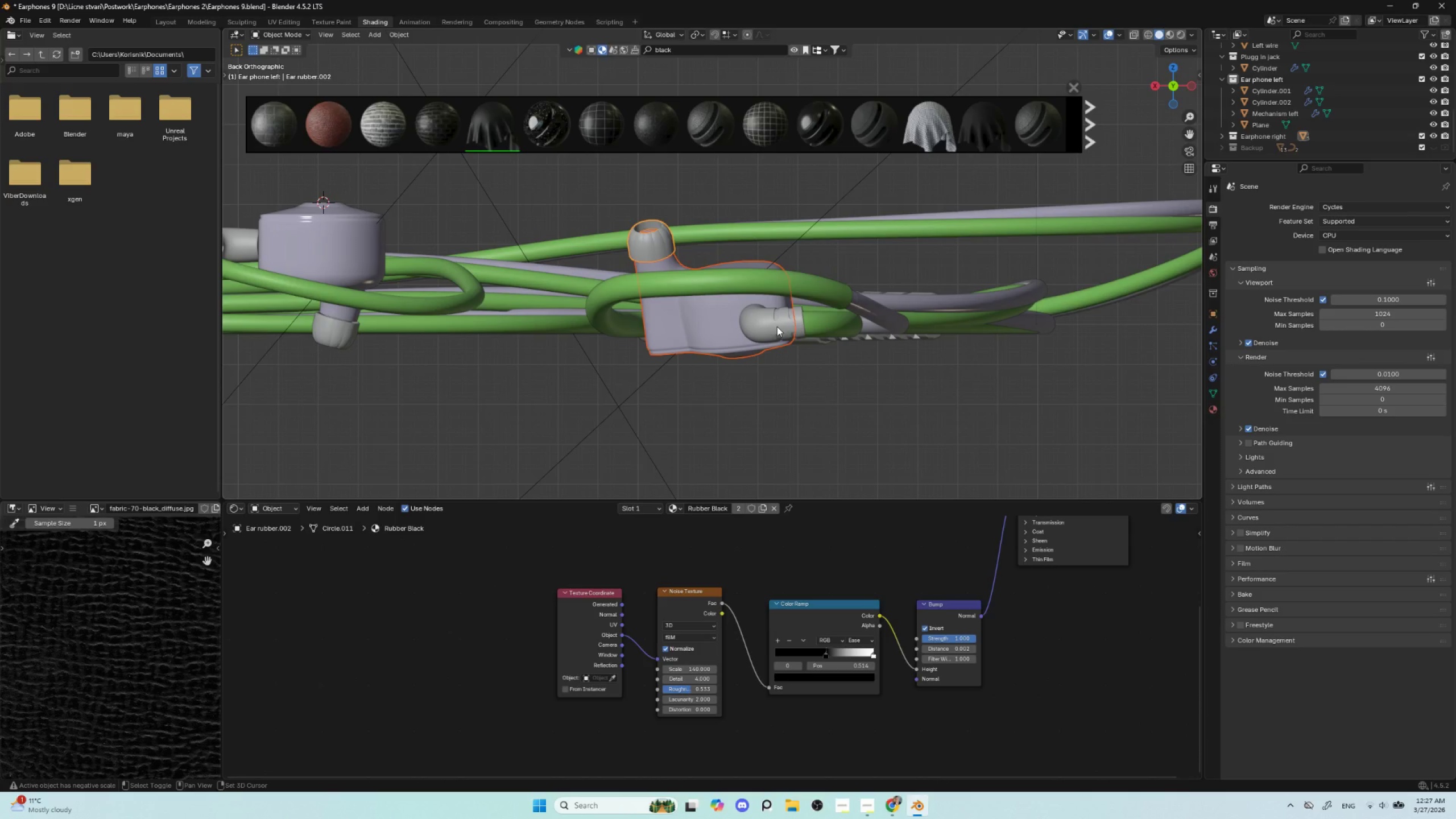 
left_click([777, 326])
 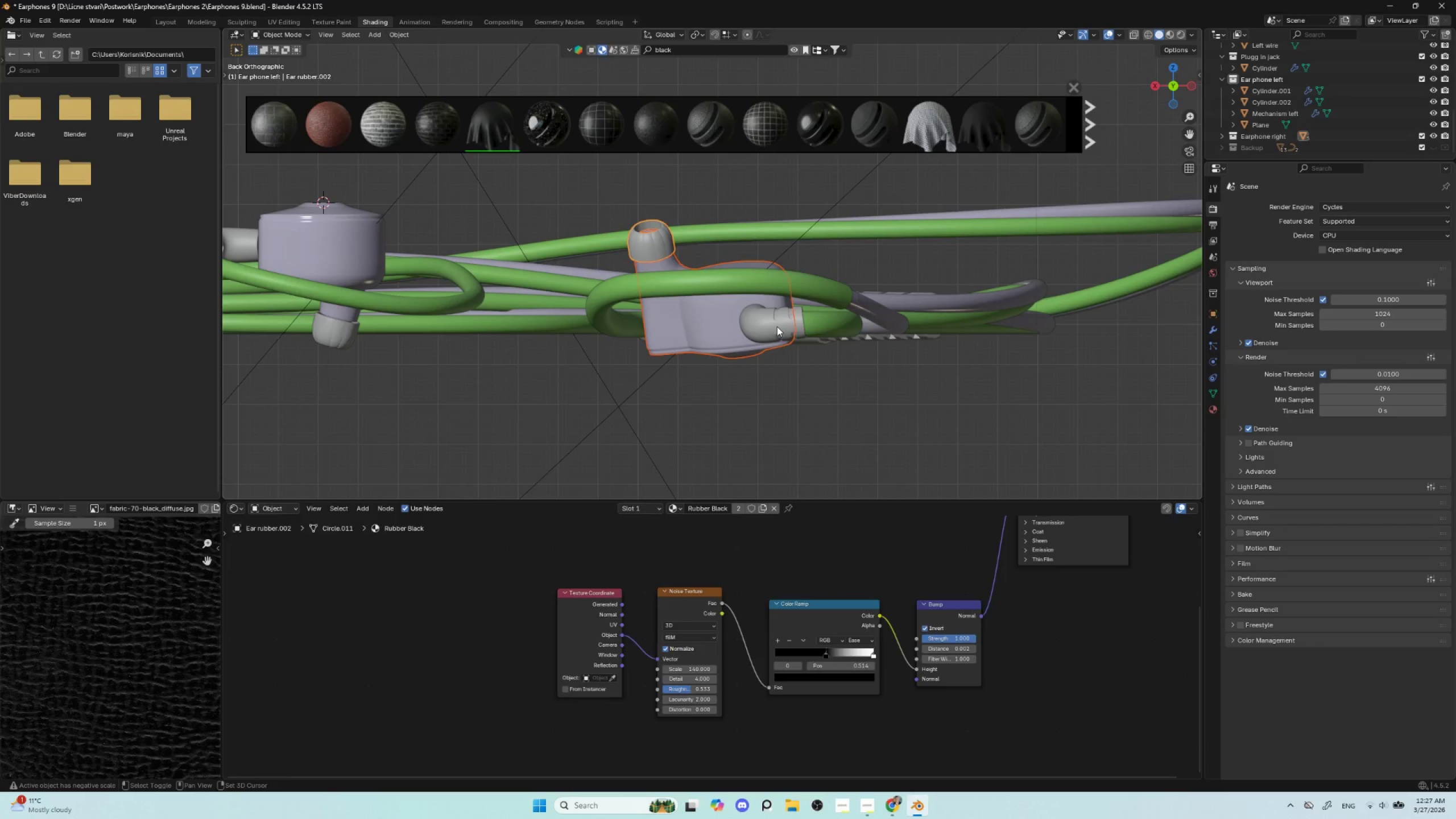 
hold_key(key=ShiftLeft, duration=0.62)
 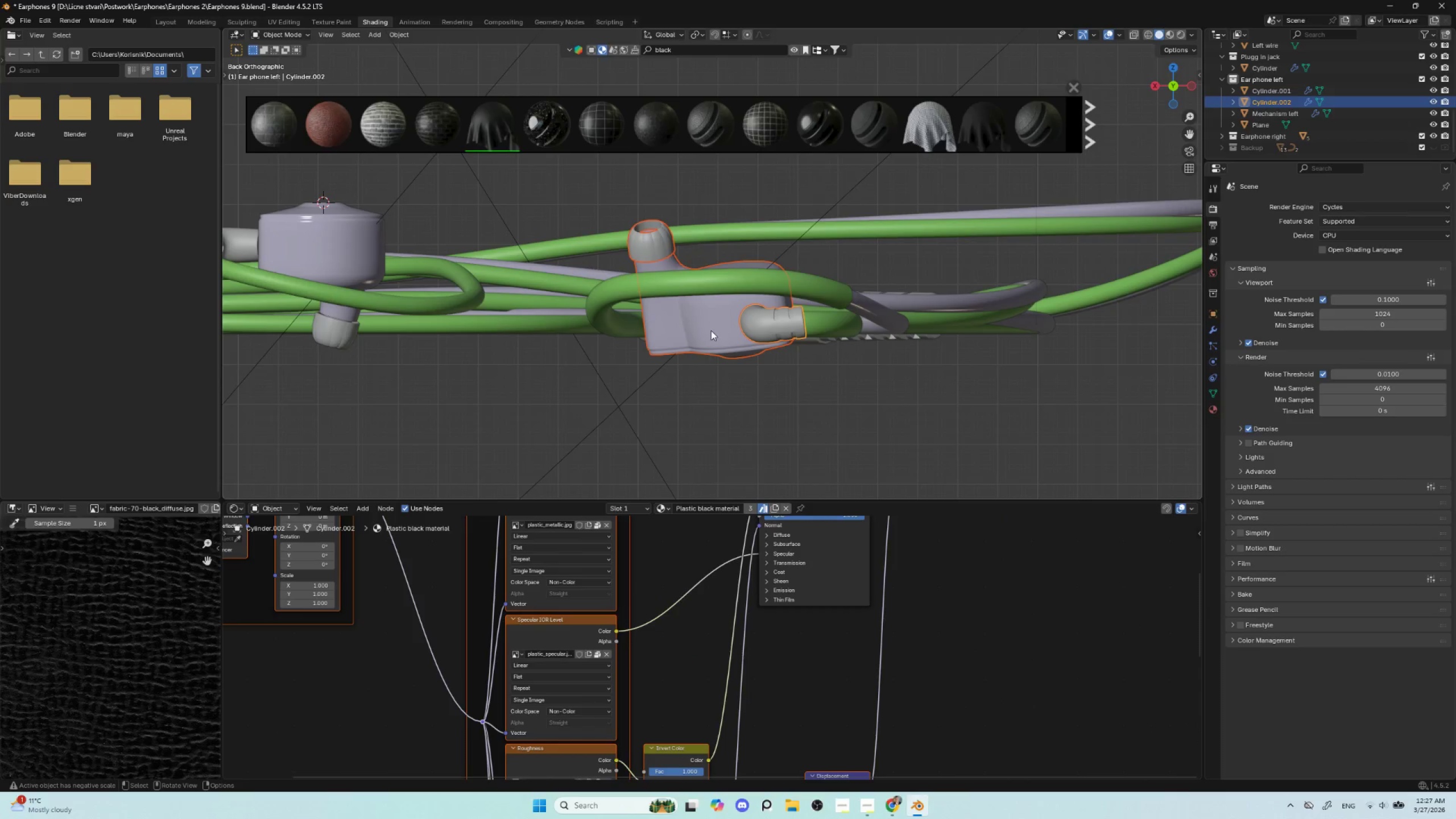 
hold_key(key=ShiftLeft, duration=0.72)
hold_key(key=AltLeft, duration=0.69)
left_click([701, 324])
 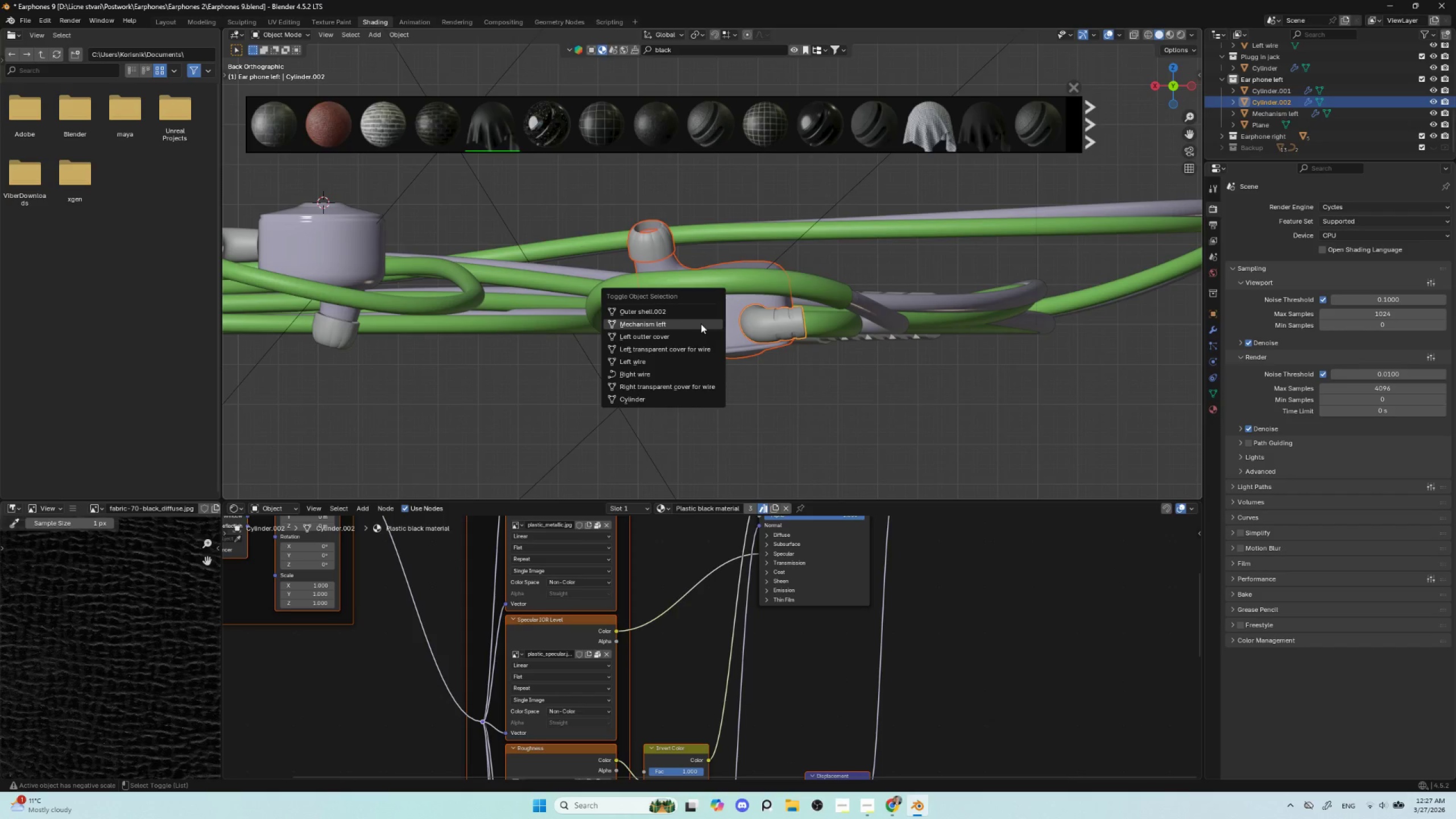 
hold_key(key=AltLeft, duration=3.69)